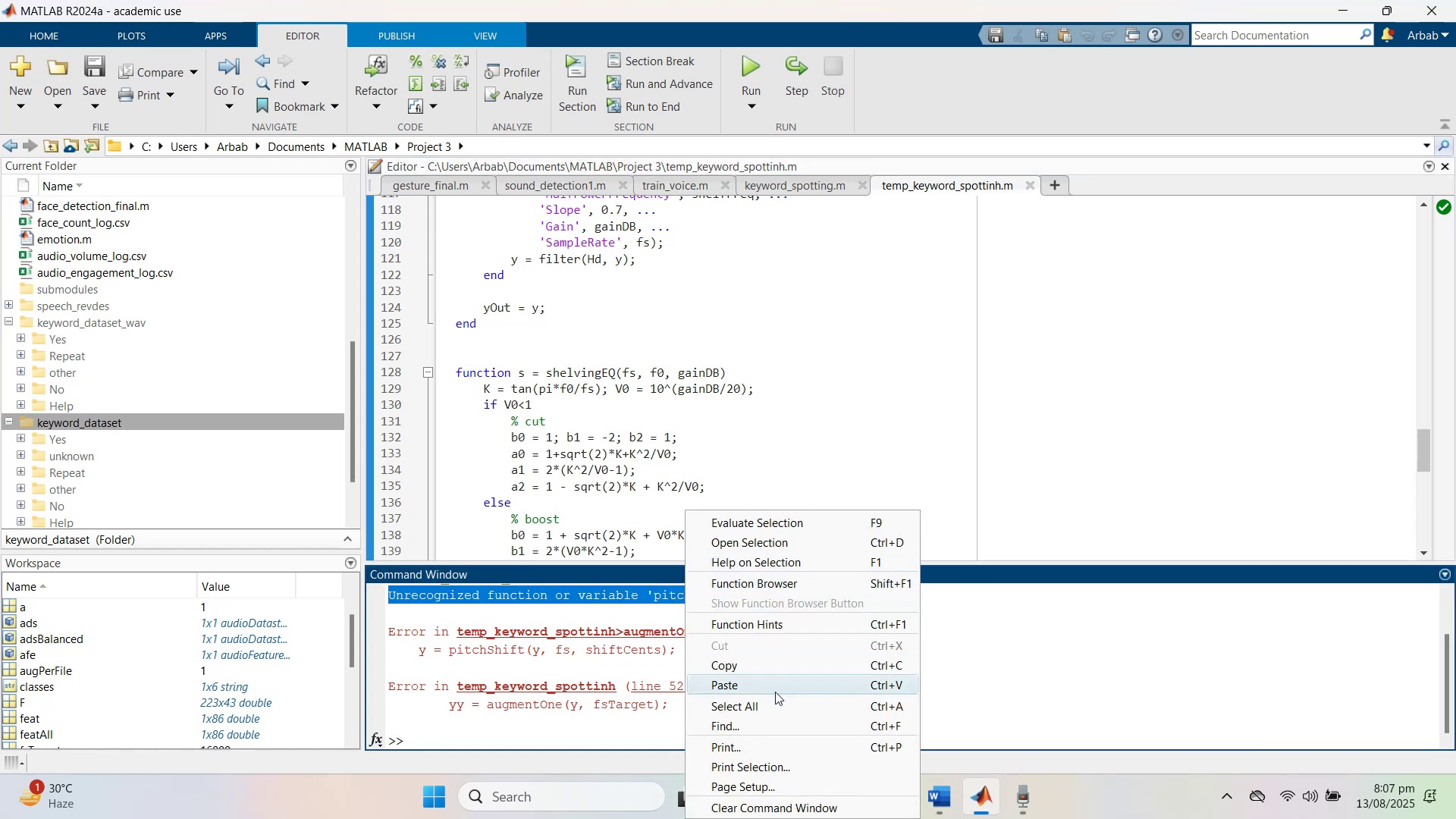 
left_click([780, 664])
 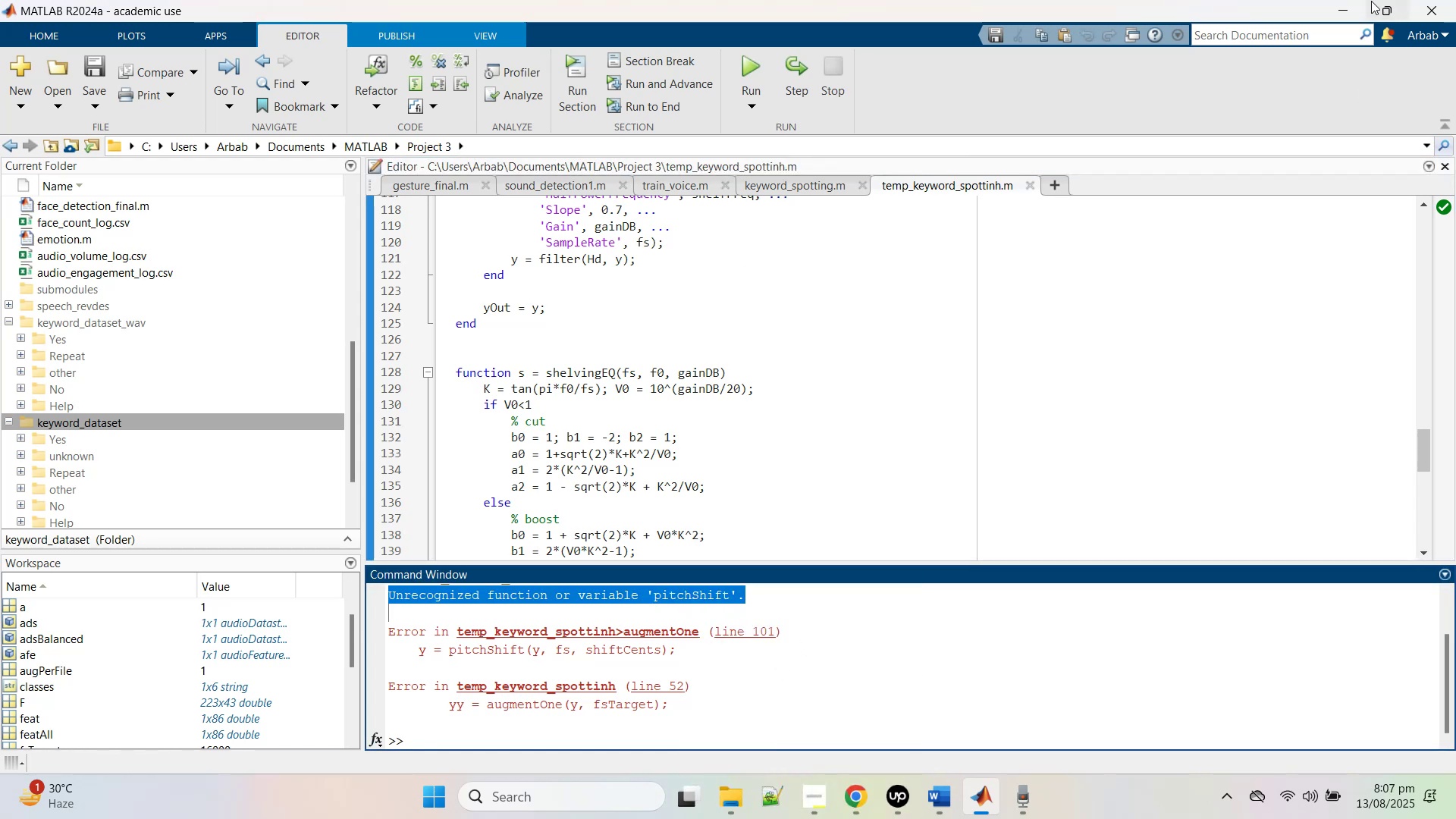 
left_click([1340, 2])
 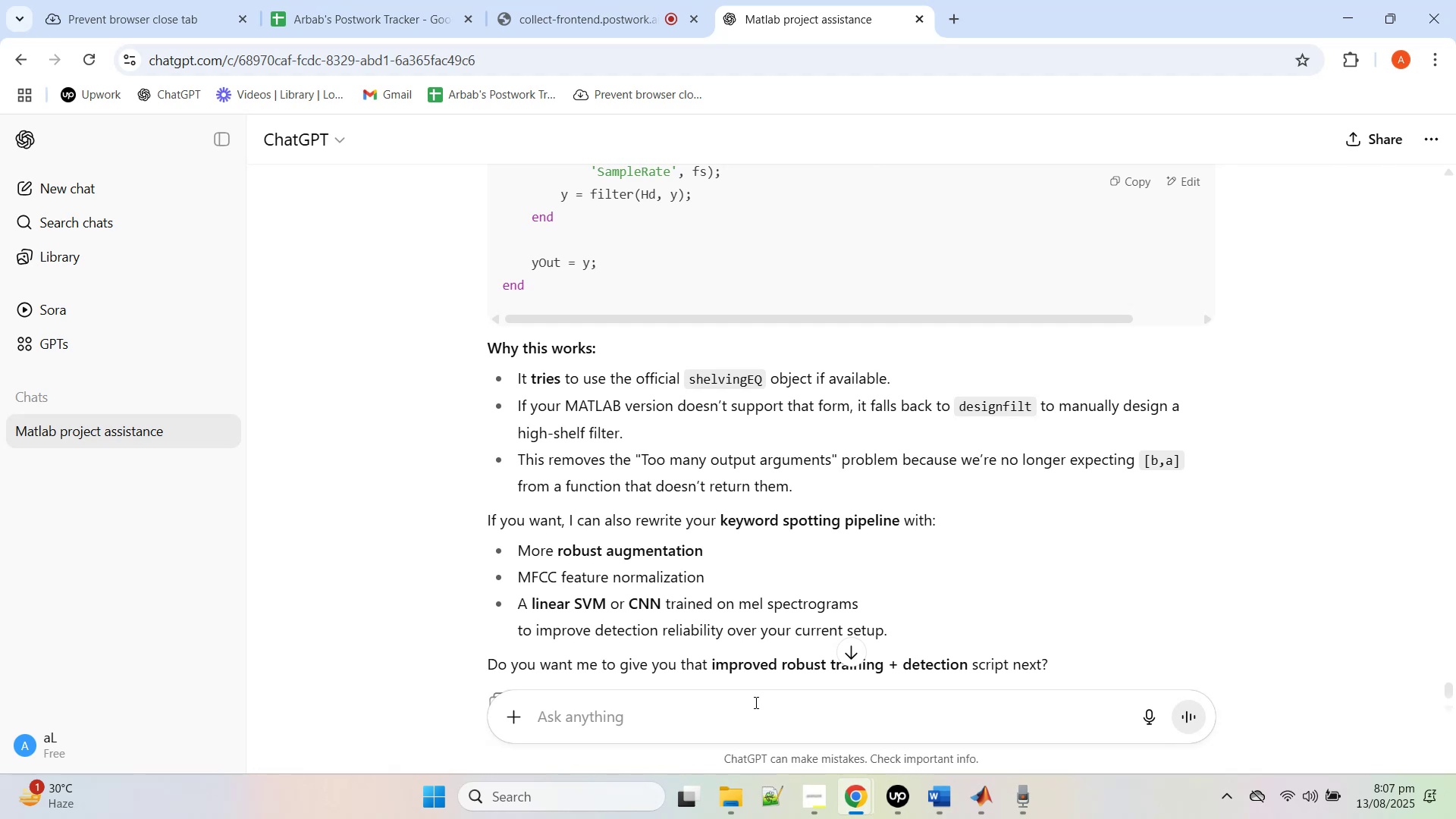 
left_click([755, 702])
 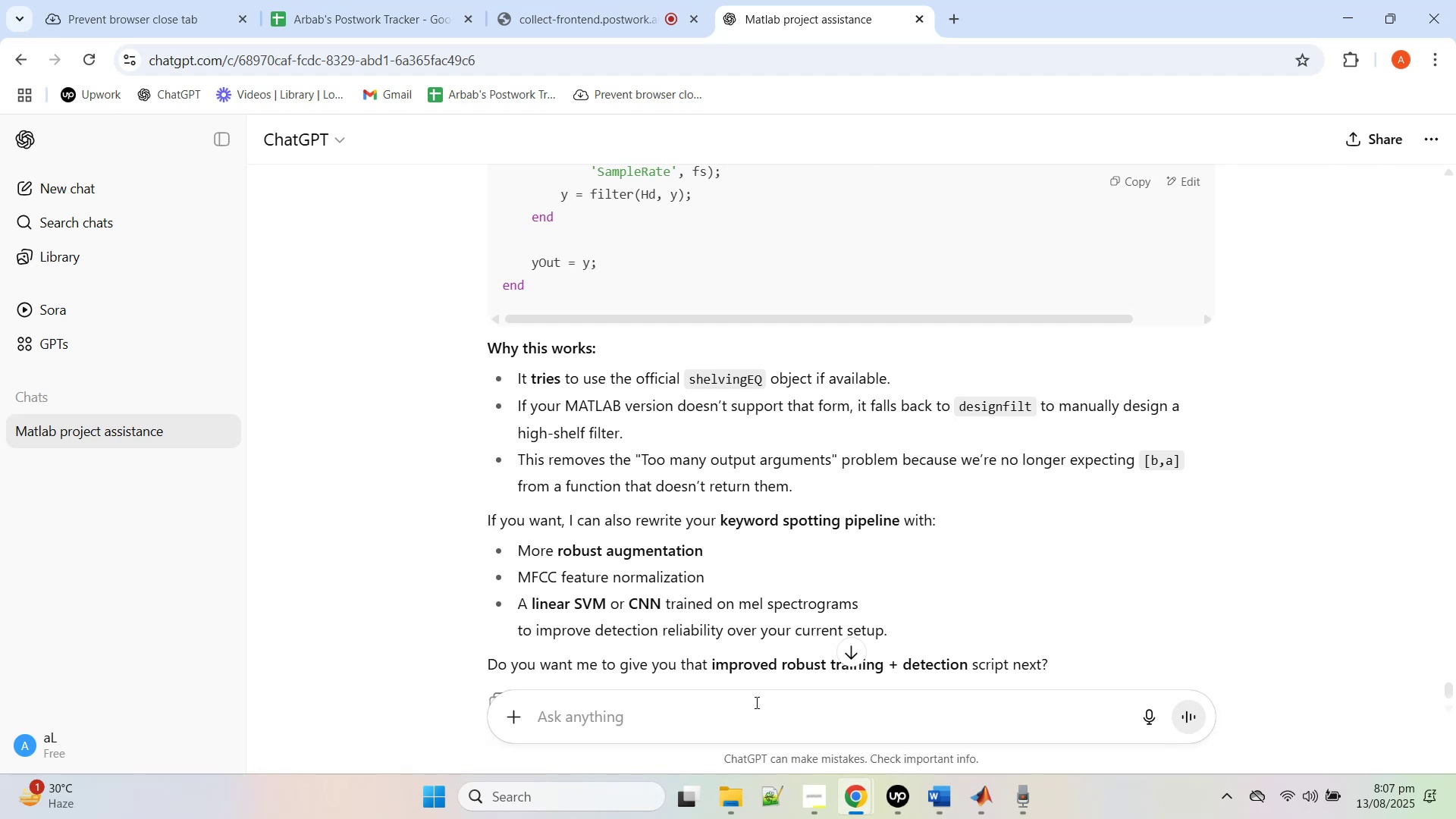 
right_click([755, 702])
 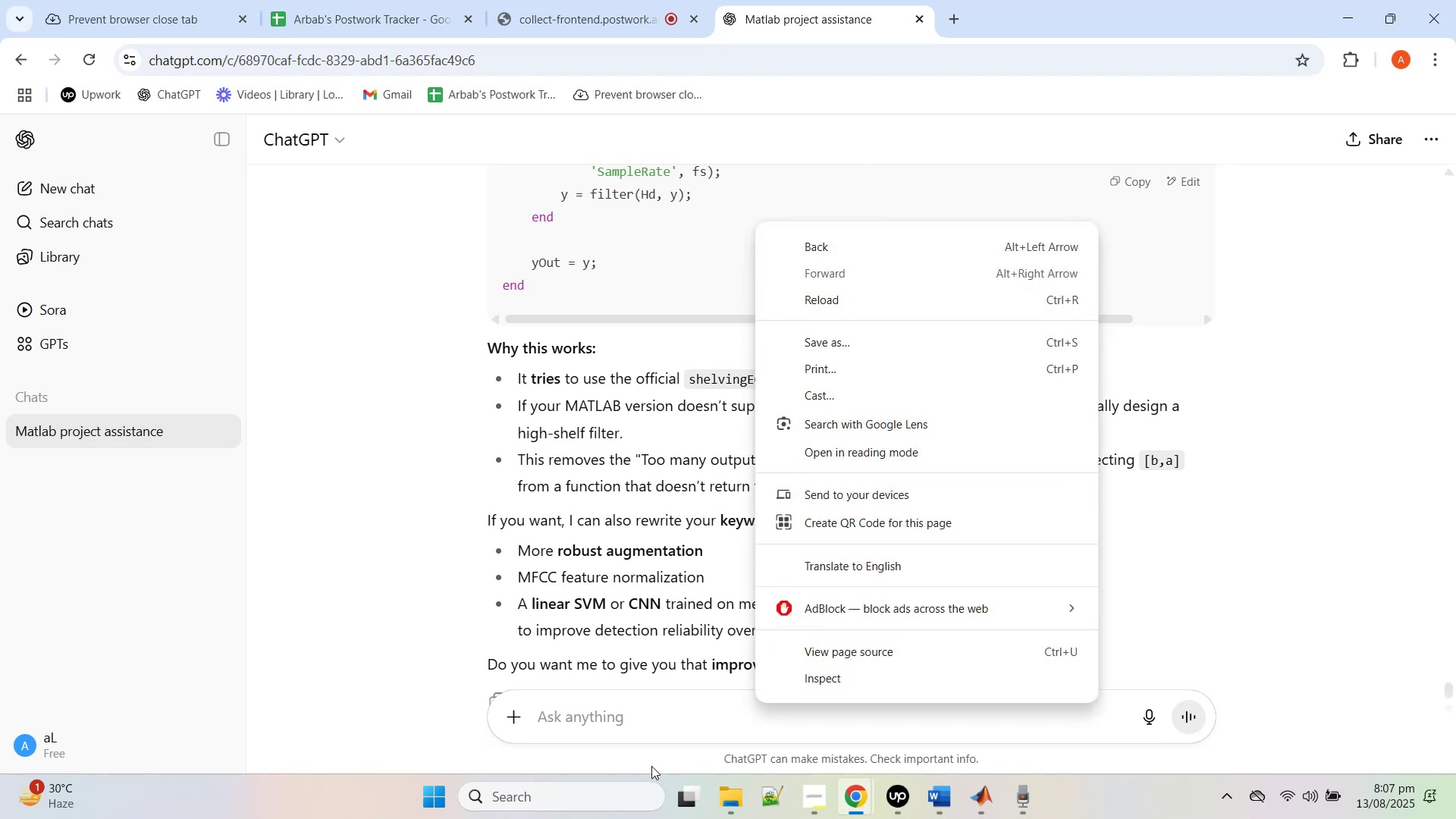 
double_click([660, 724])
 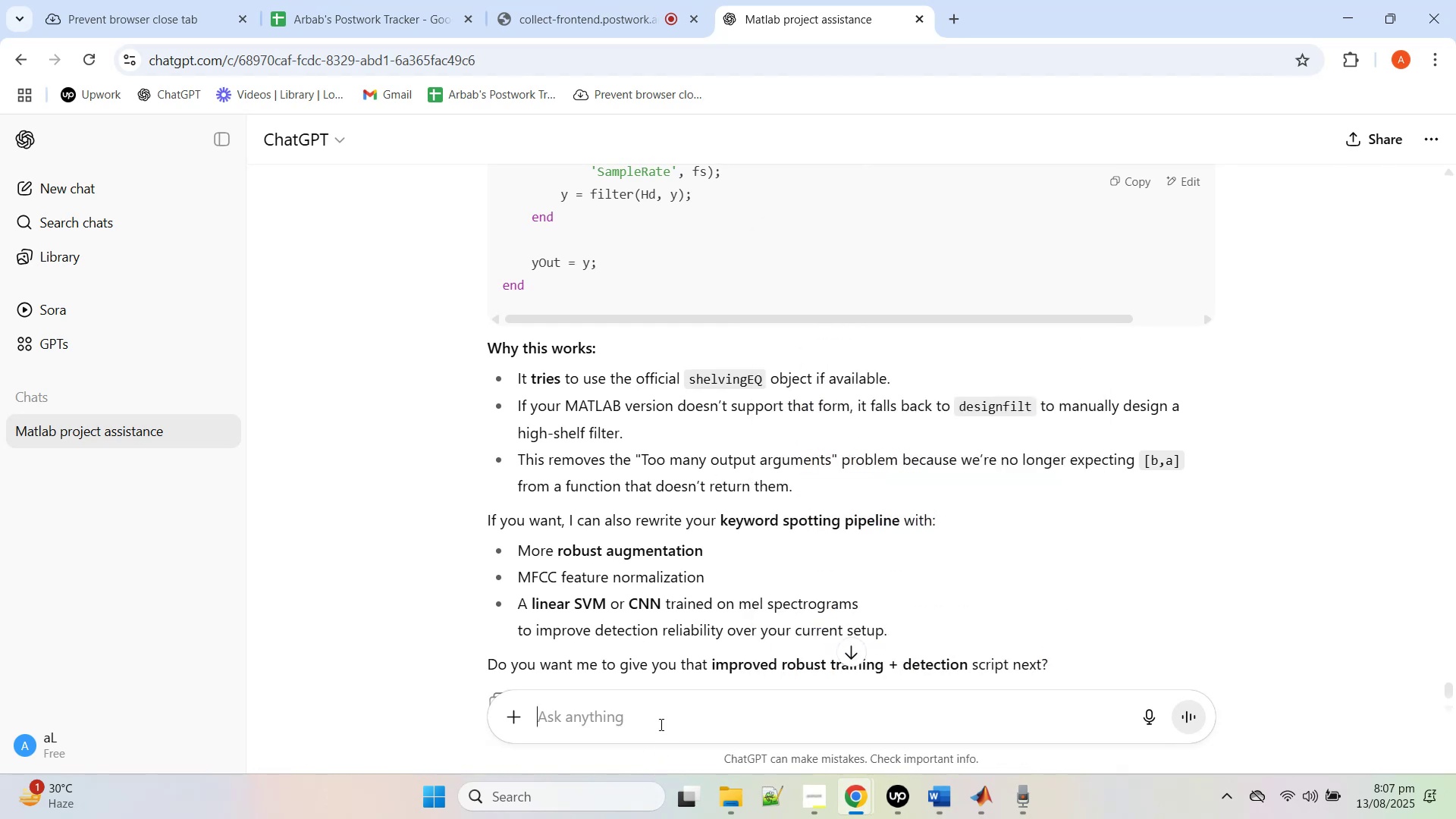 
triple_click([660, 724])
 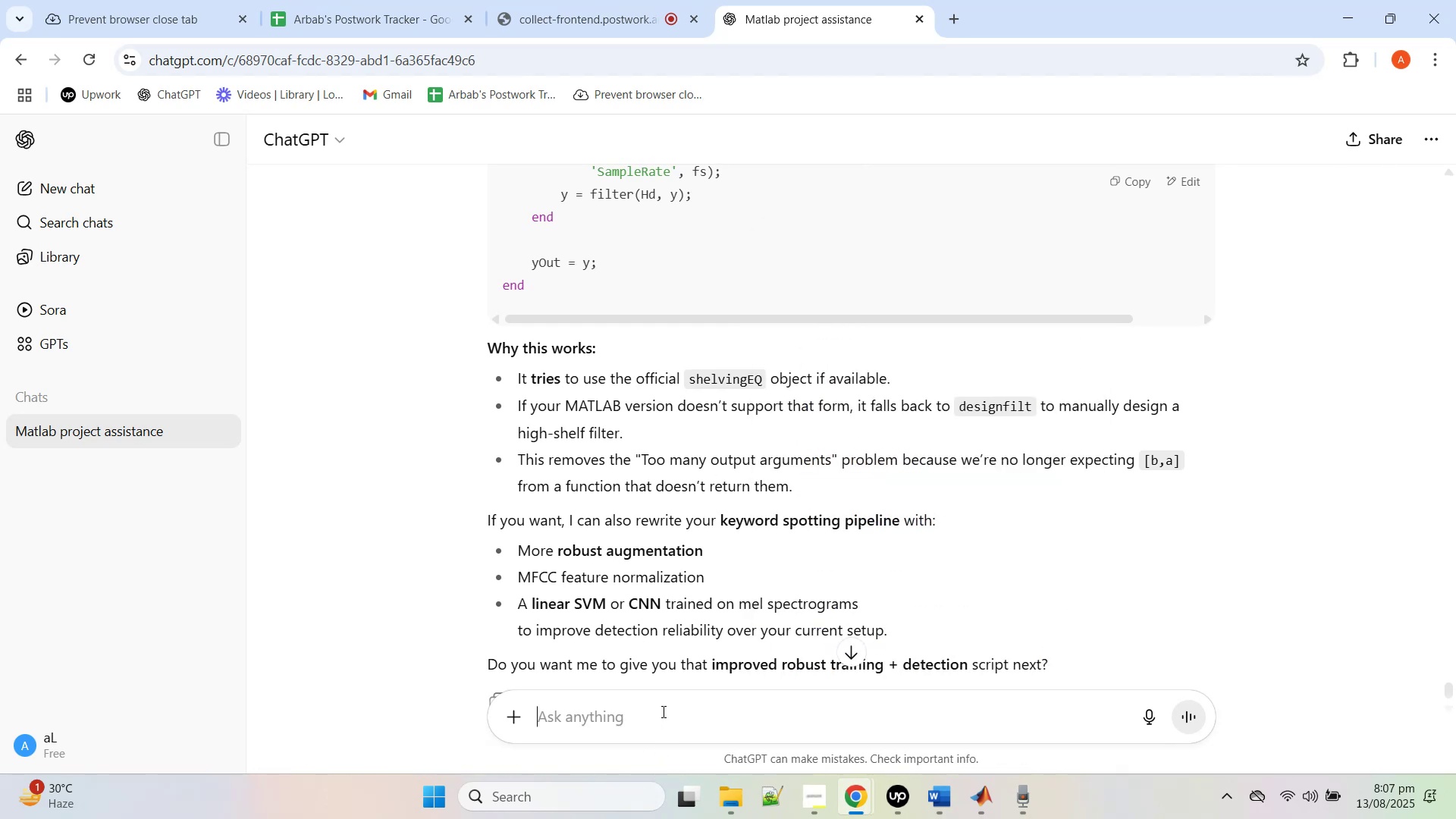 
double_click([662, 711])
 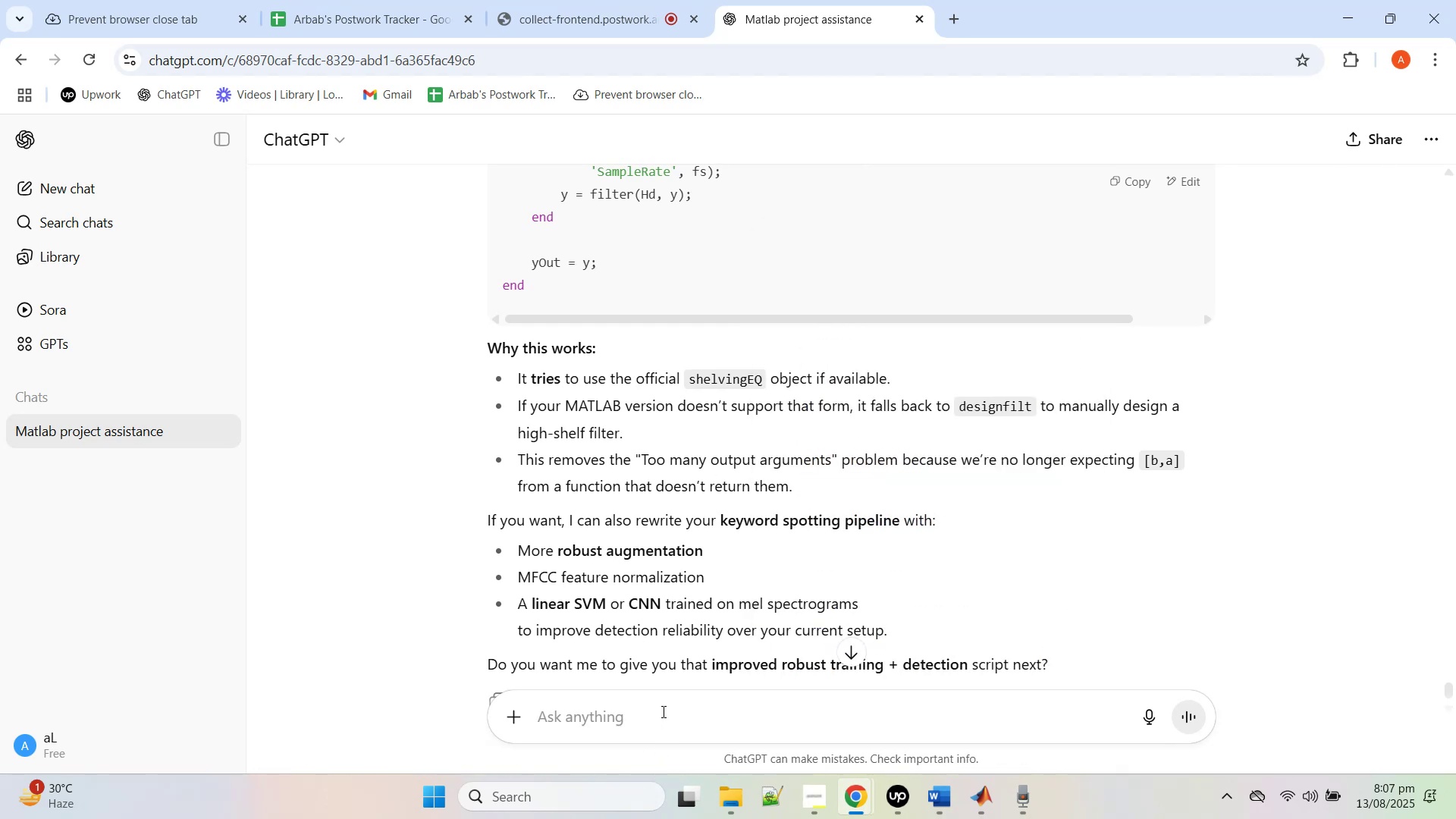 
triple_click([662, 711])
 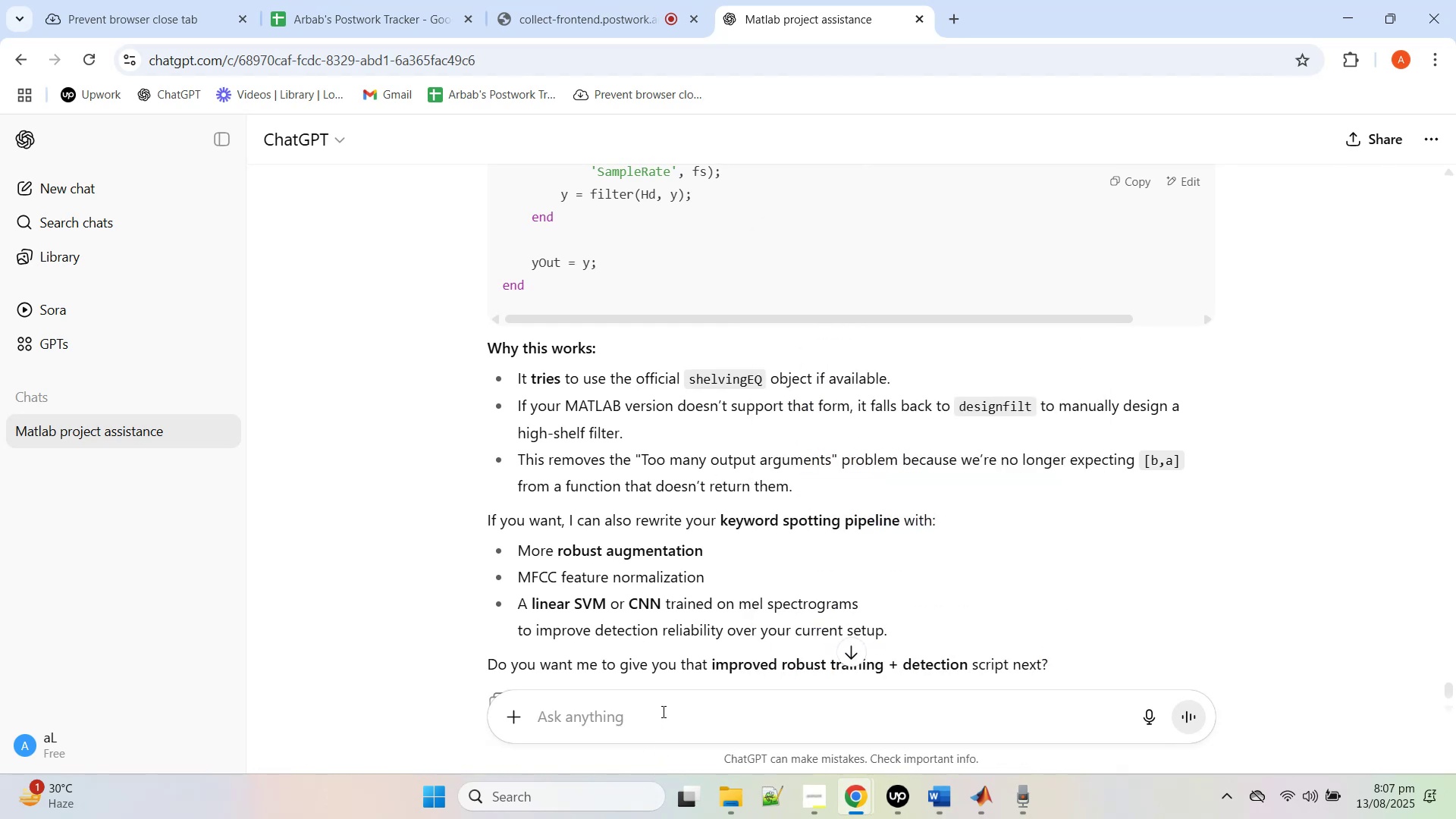 
triple_click([662, 711])
 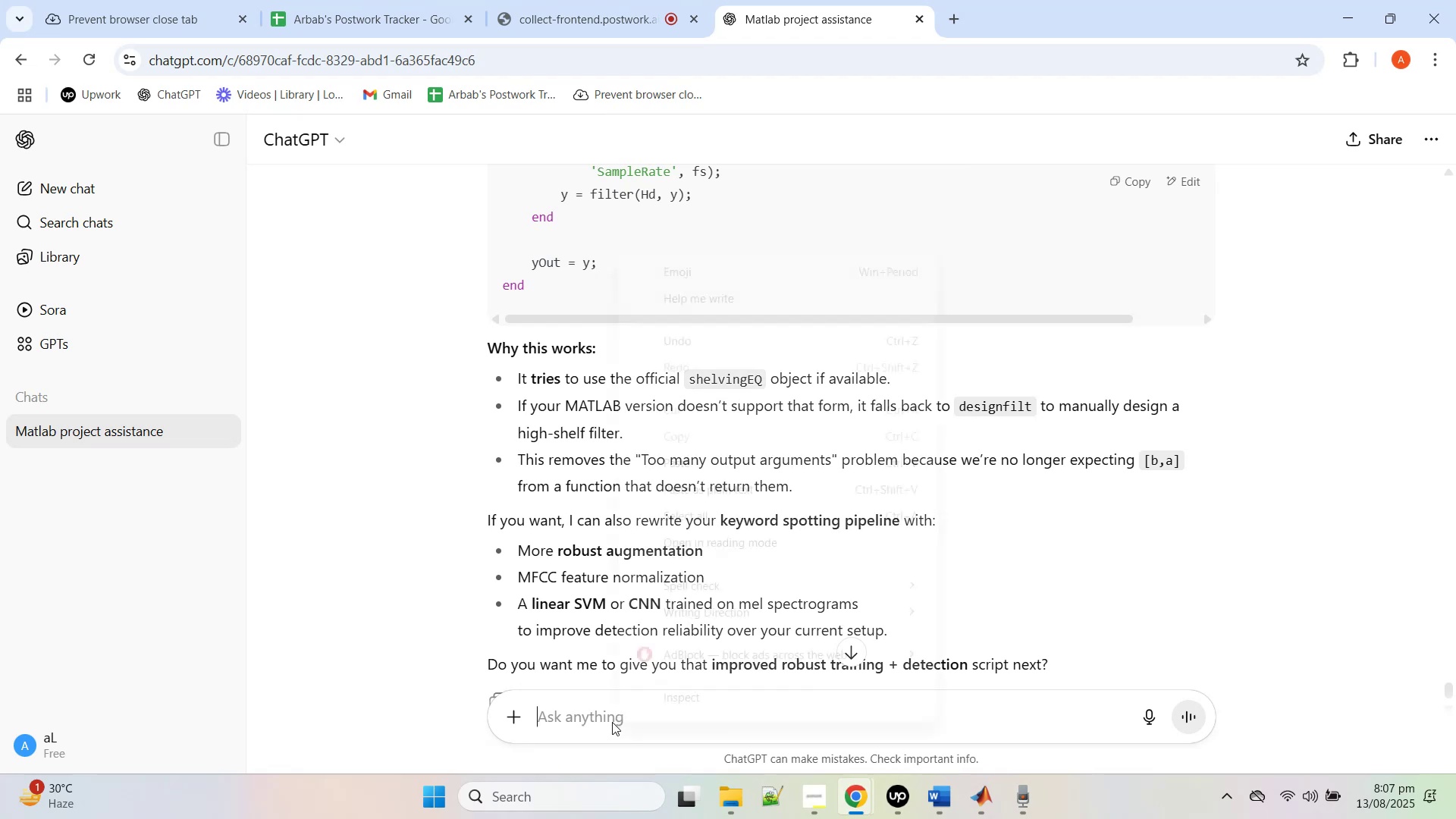 
left_click([725, 463])
 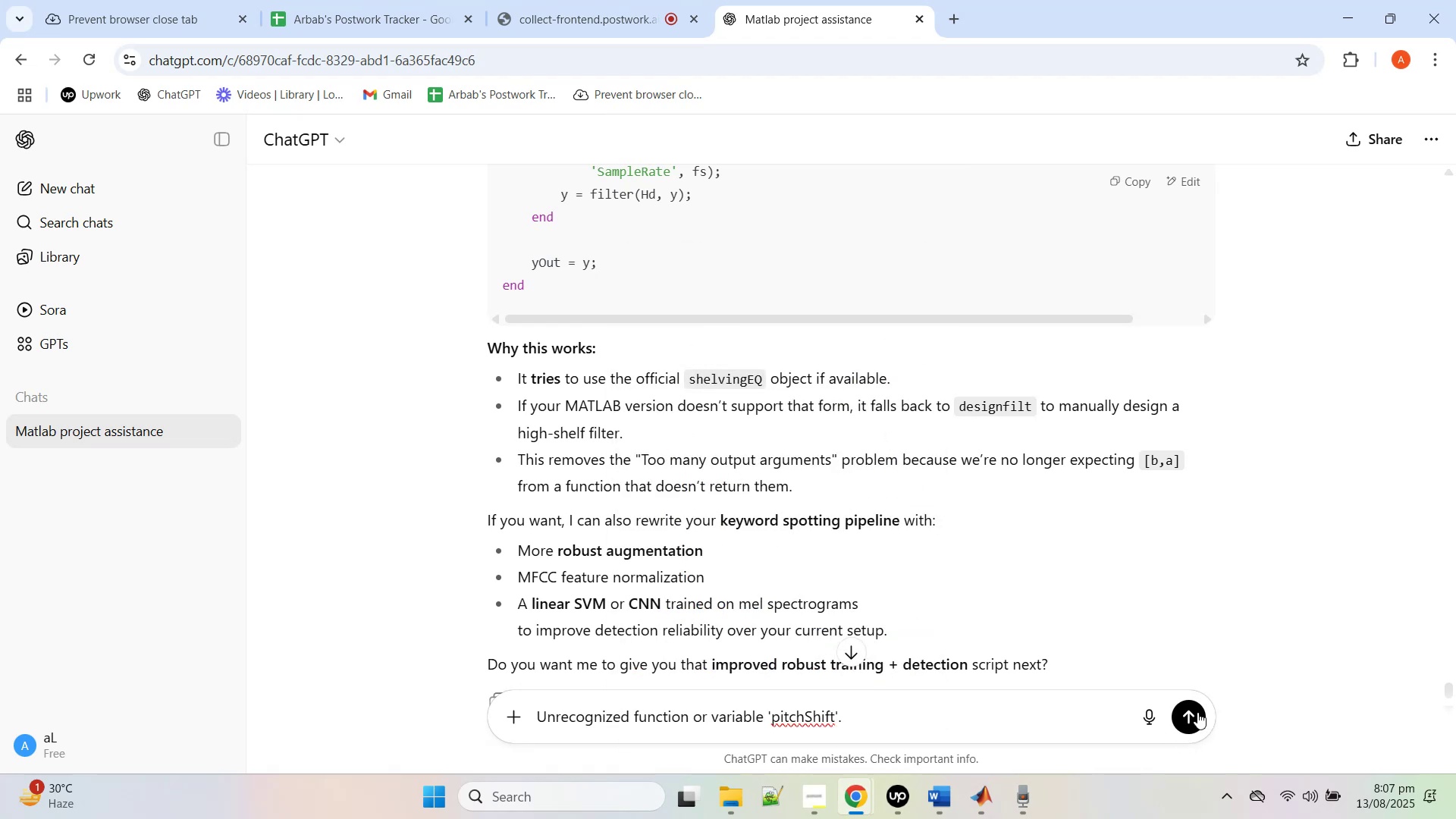 
left_click([1197, 712])
 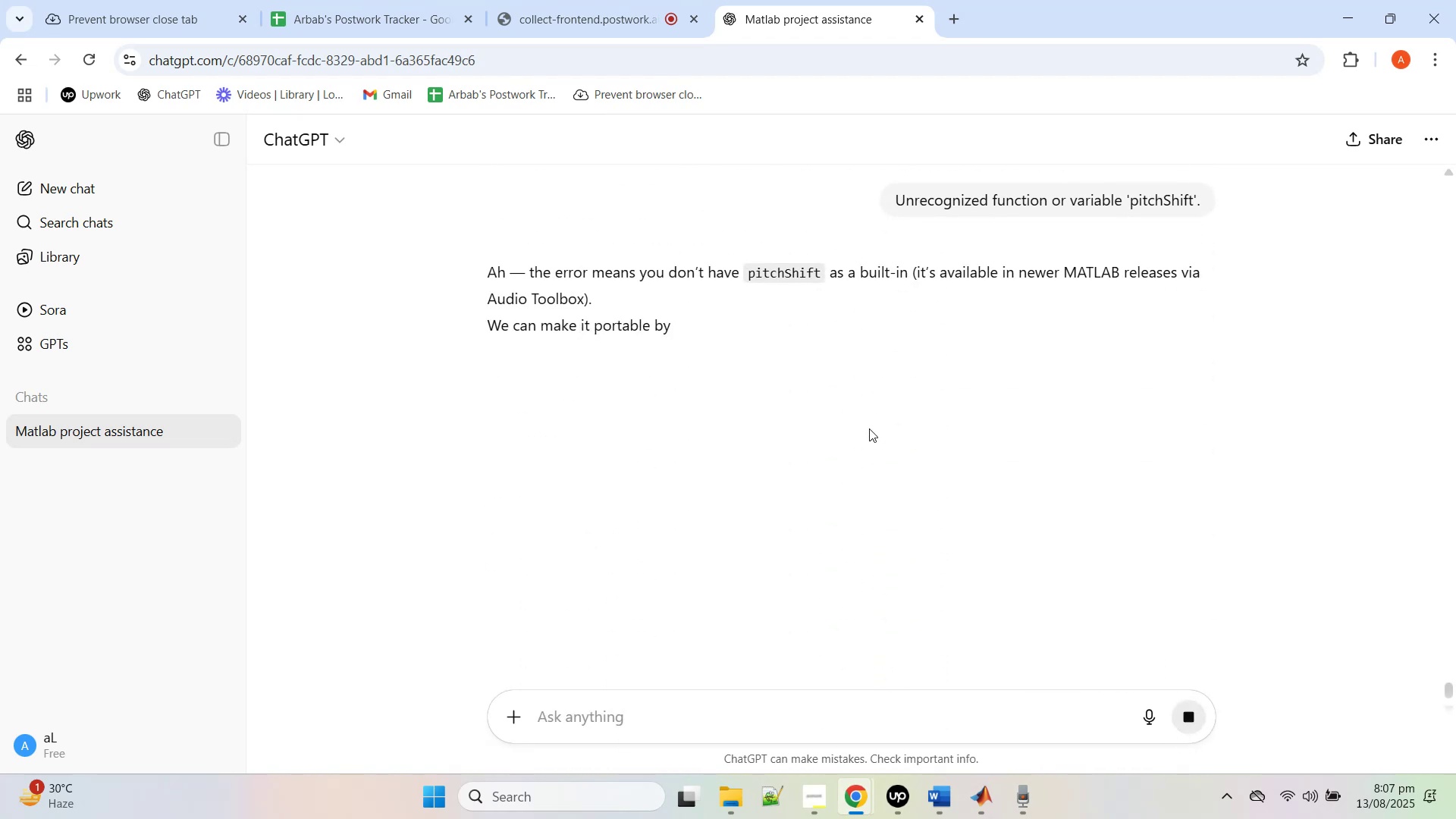 
wait(8.08)
 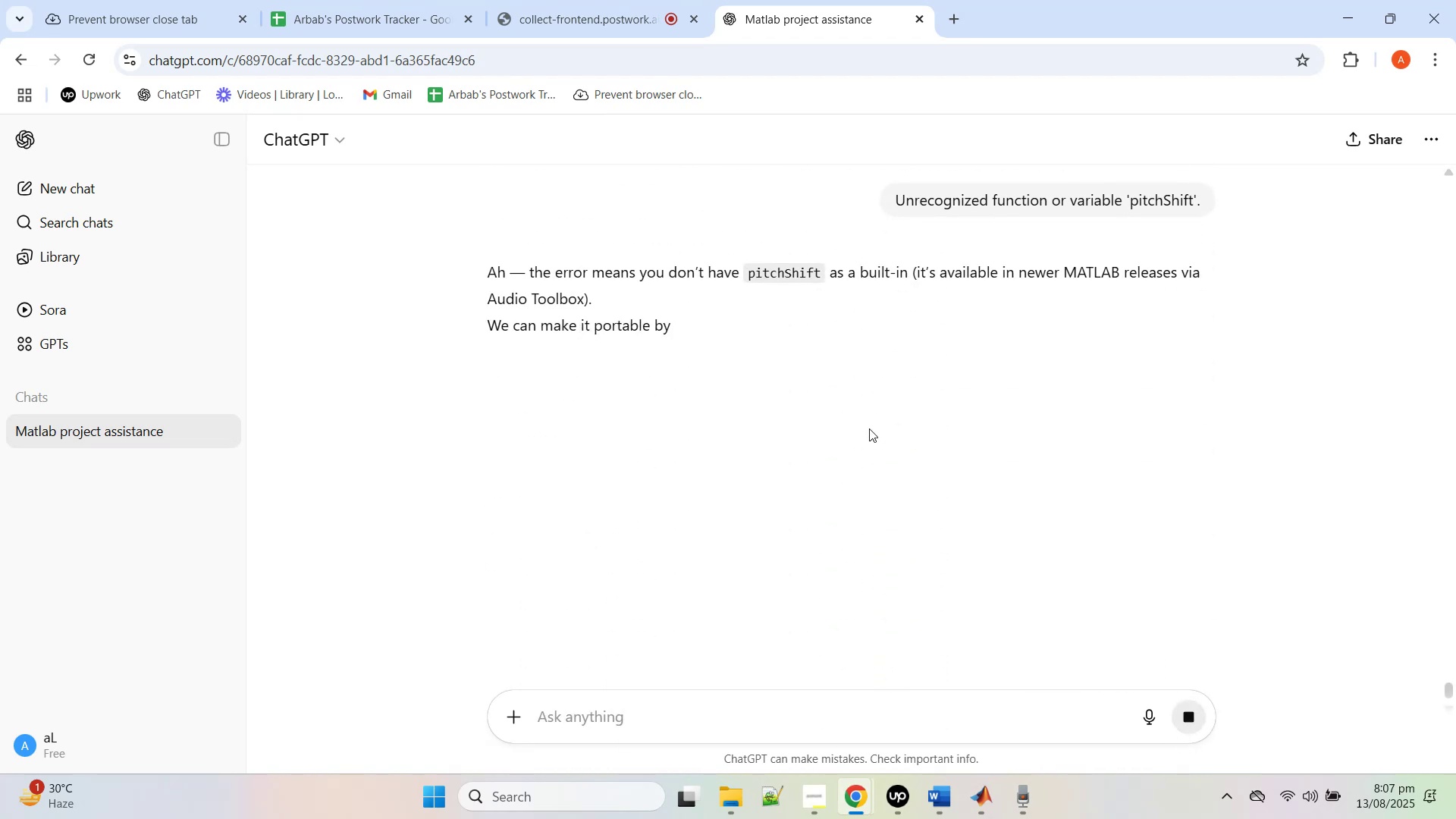 
left_click([977, 808])
 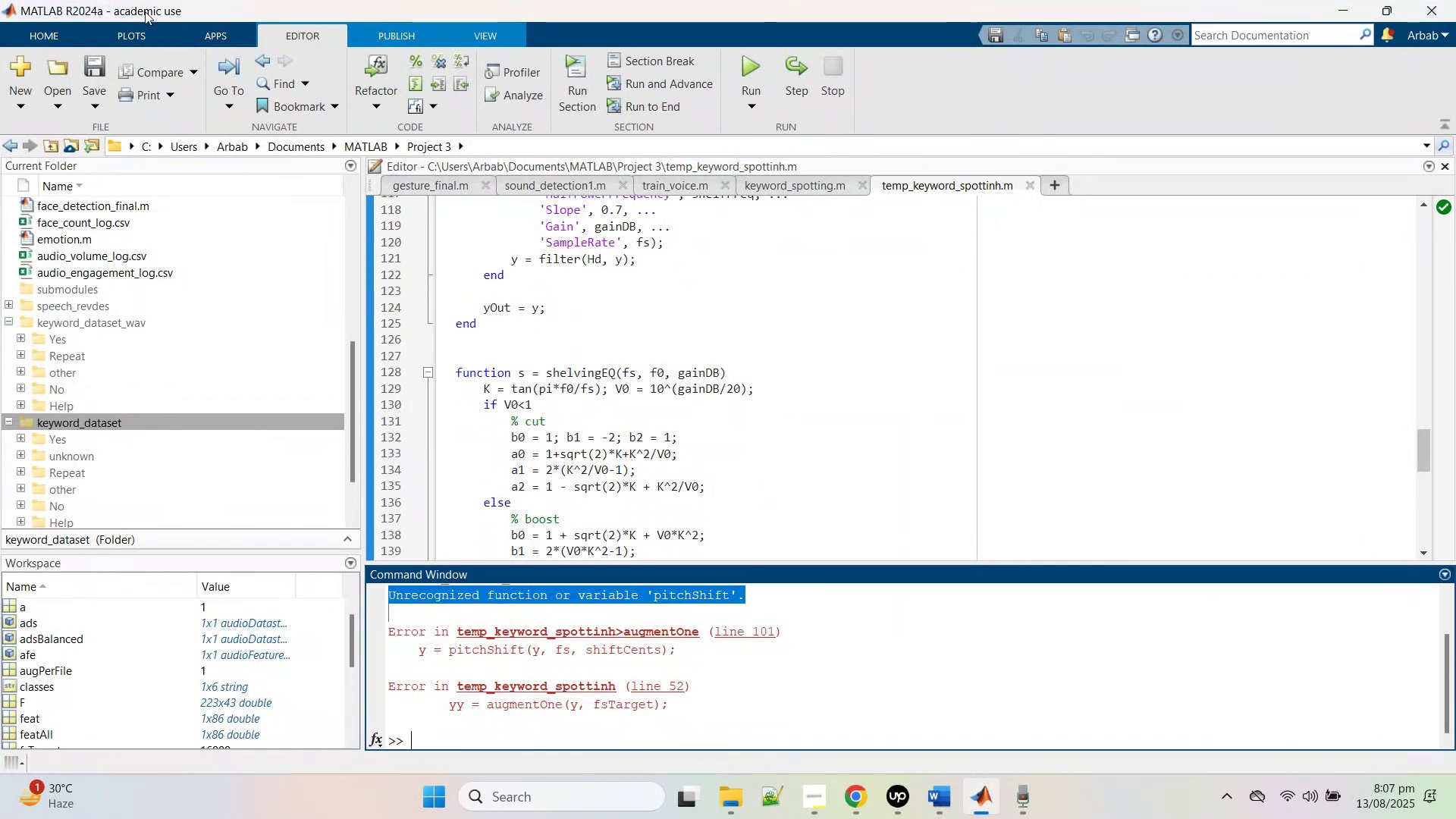 
left_click([124, 34])
 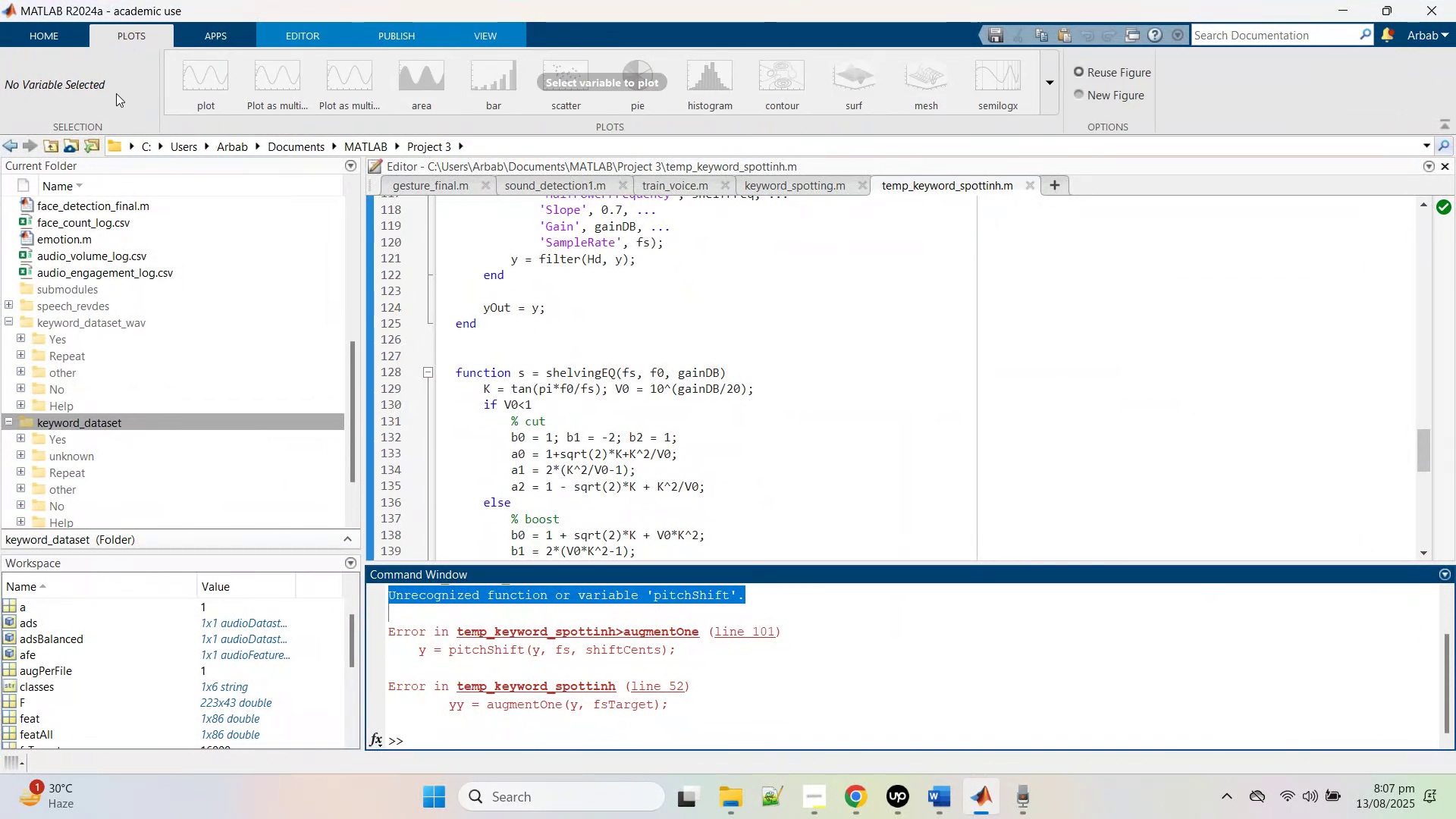 
left_click([58, 40])
 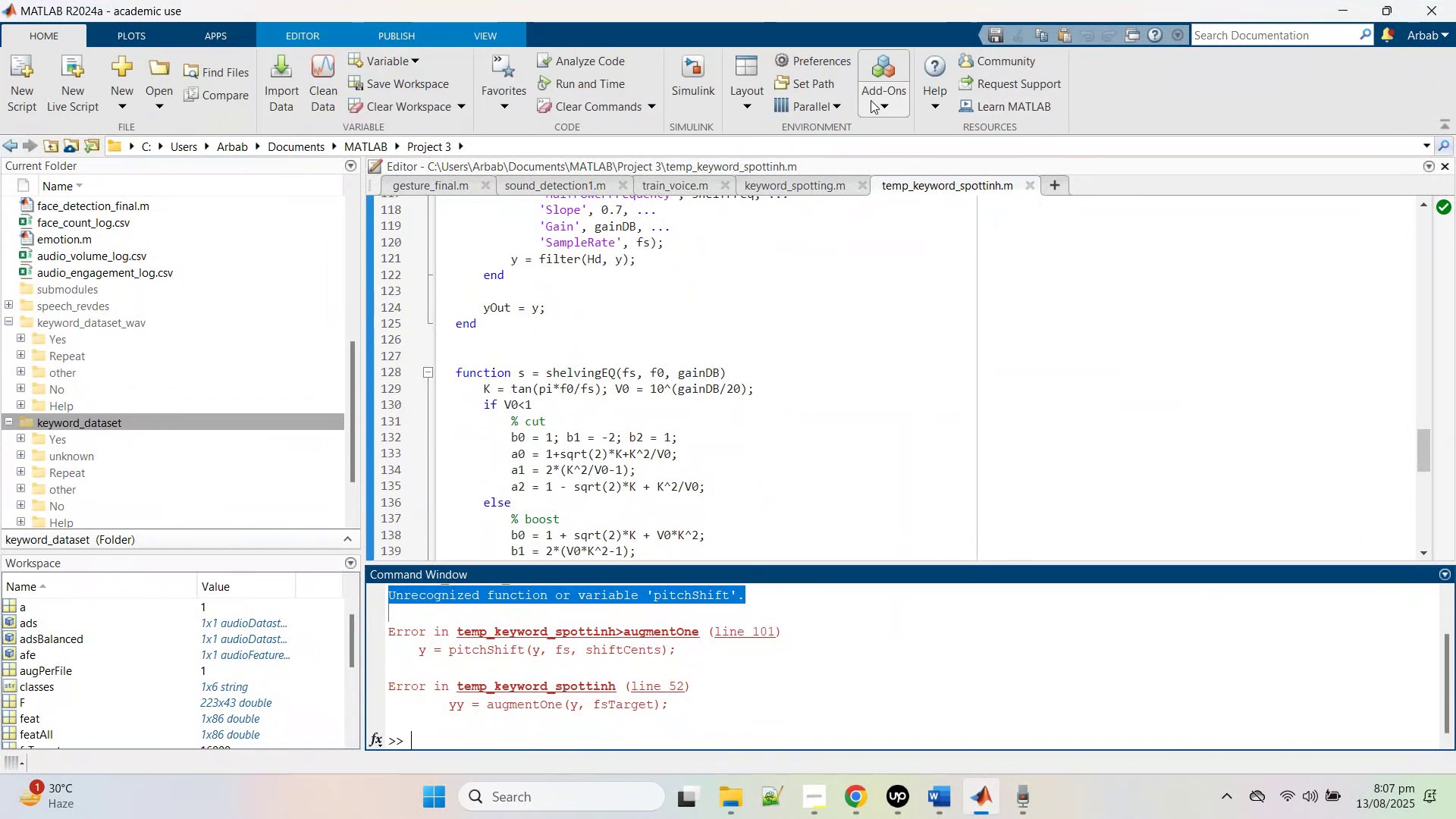 
left_click([890, 108])
 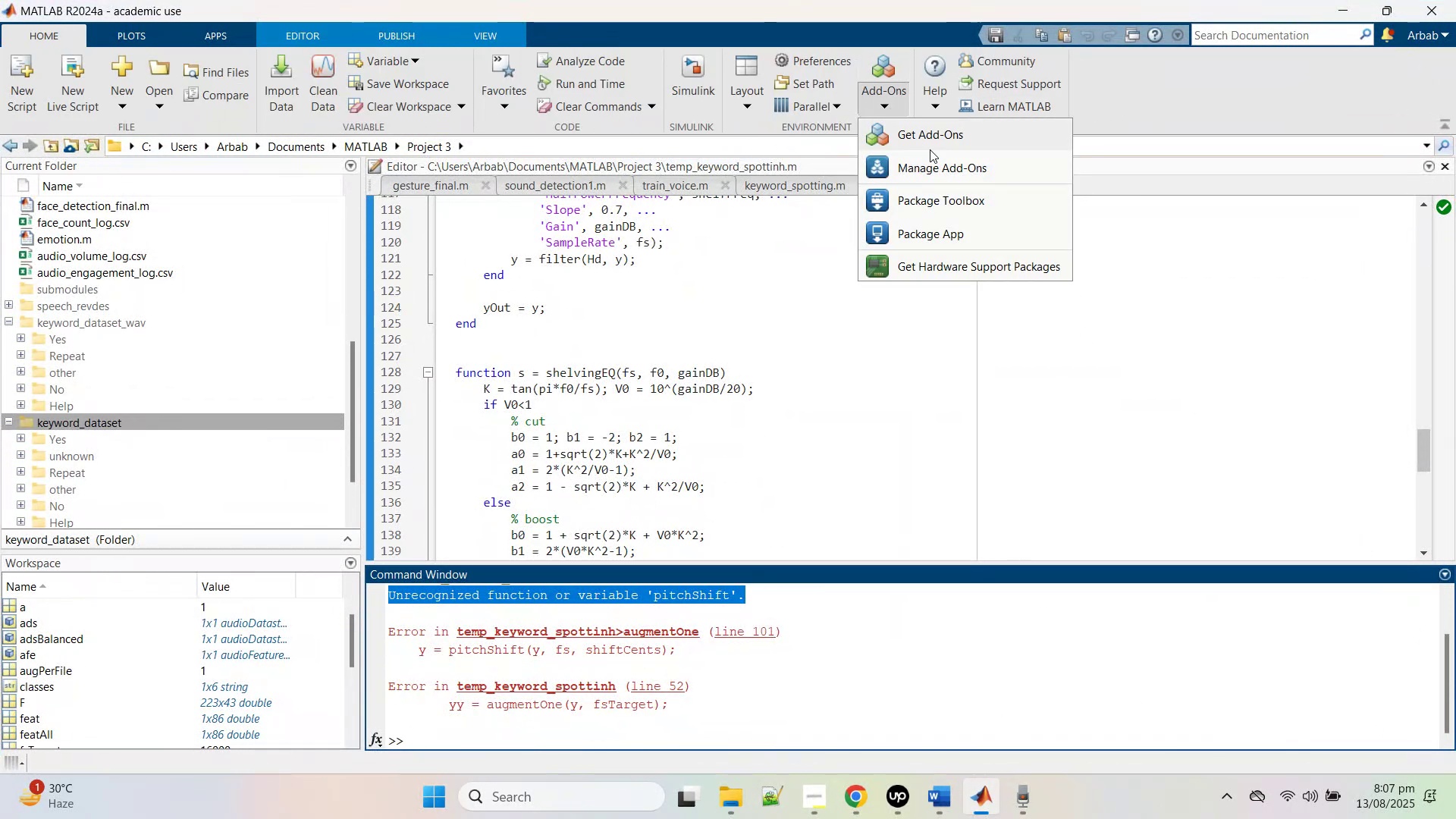 
left_click([932, 141])
 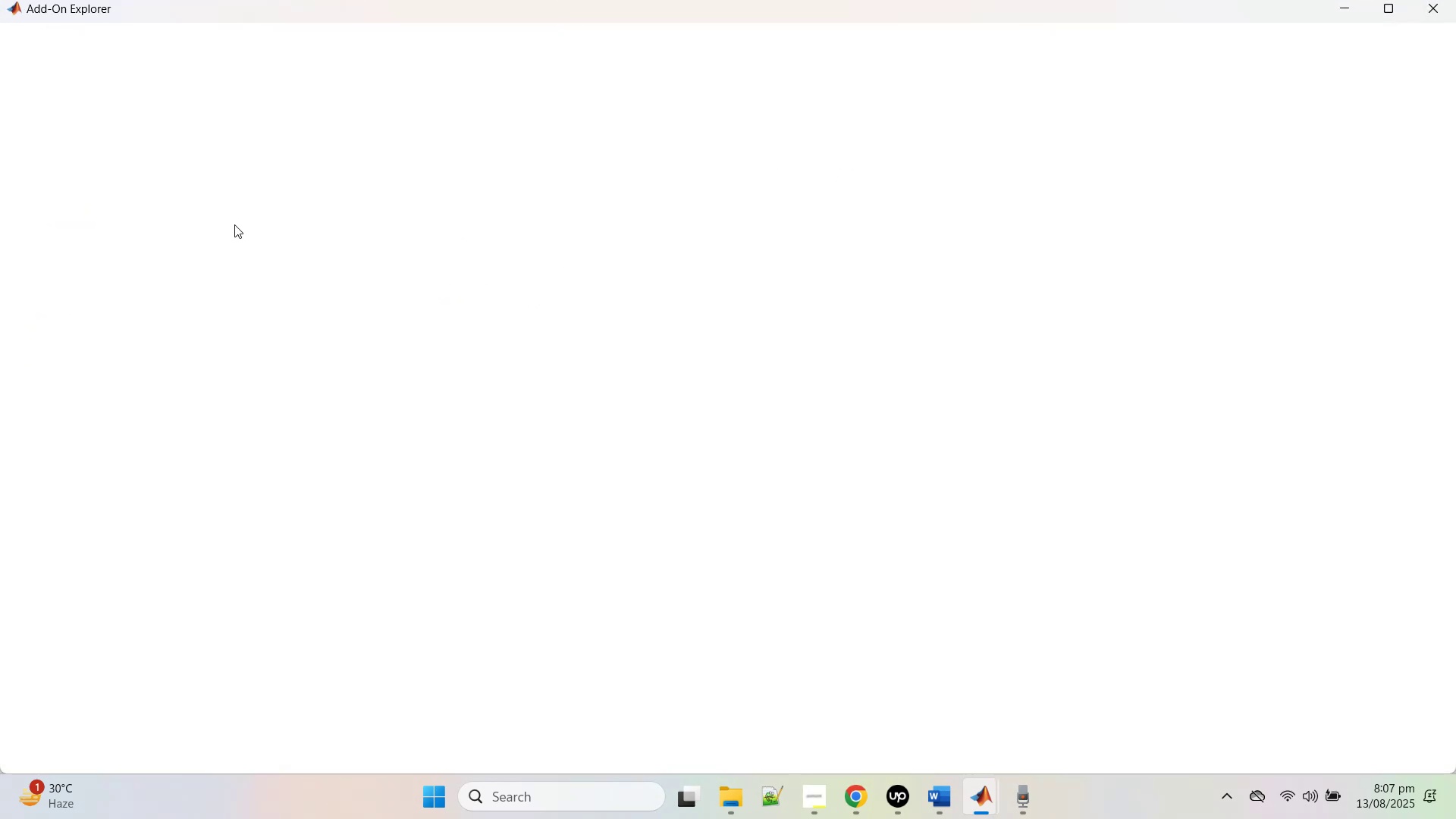 
wait(11.8)
 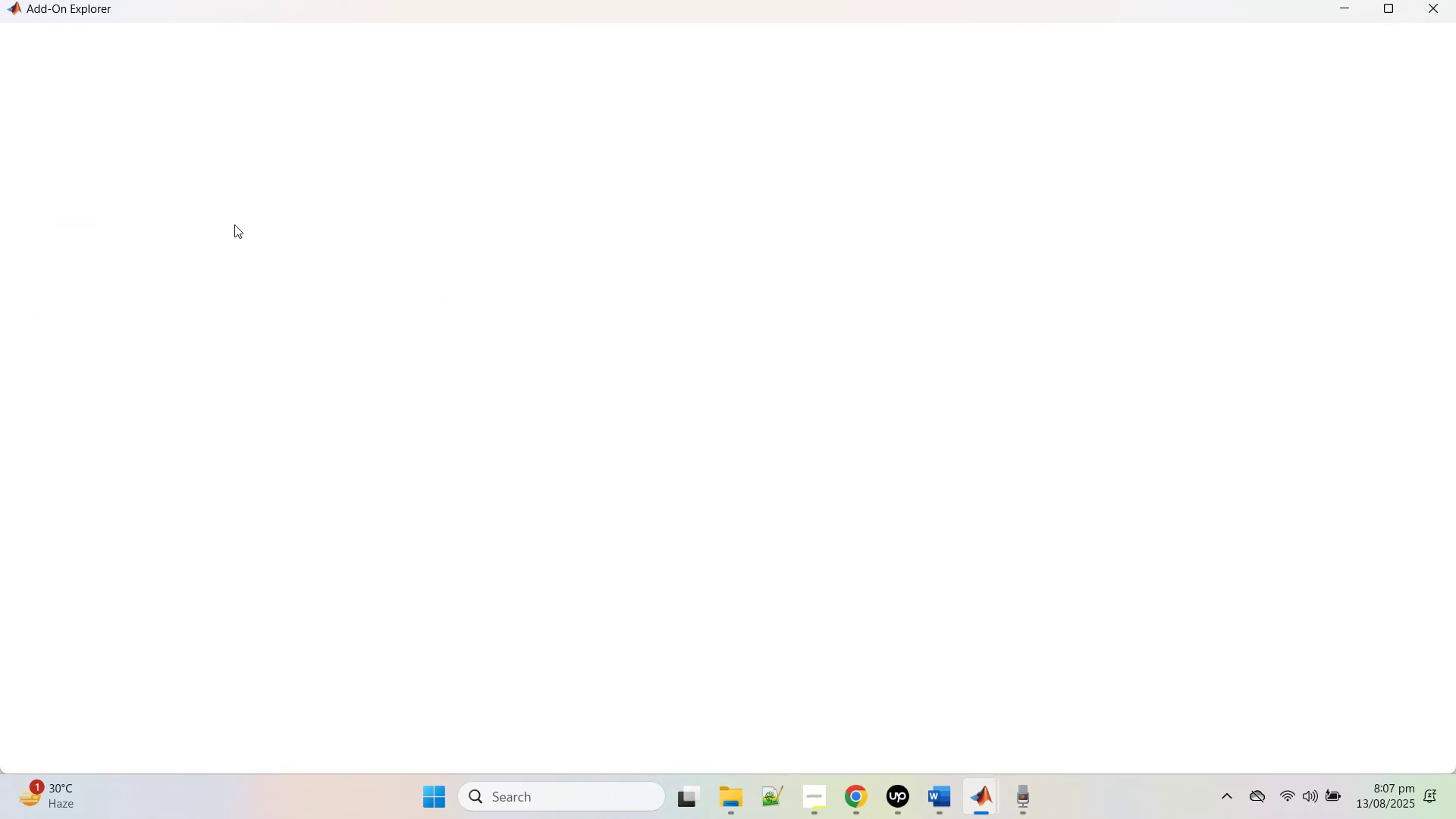 
left_click([1024, 799])
 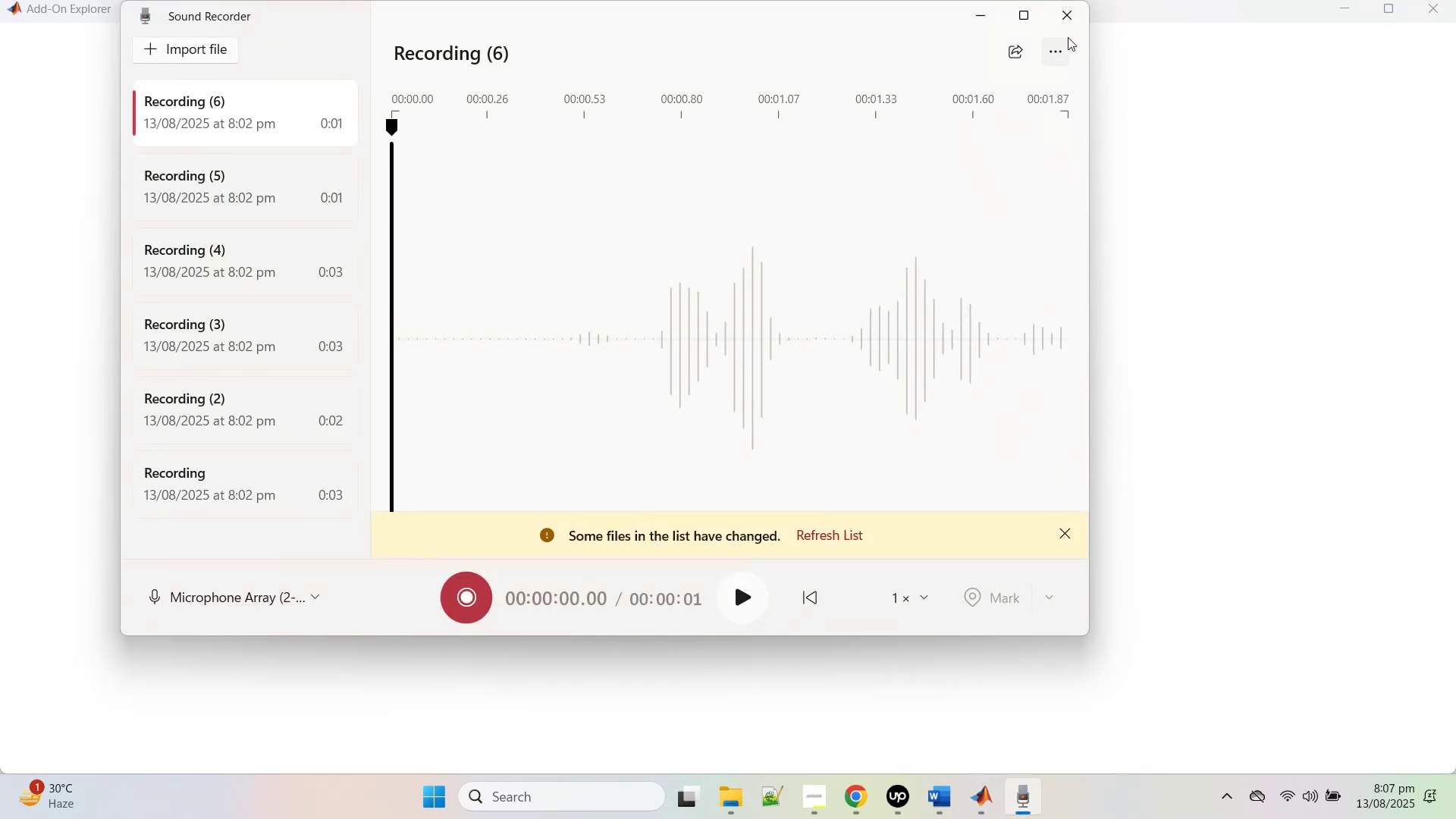 
left_click([1067, 23])
 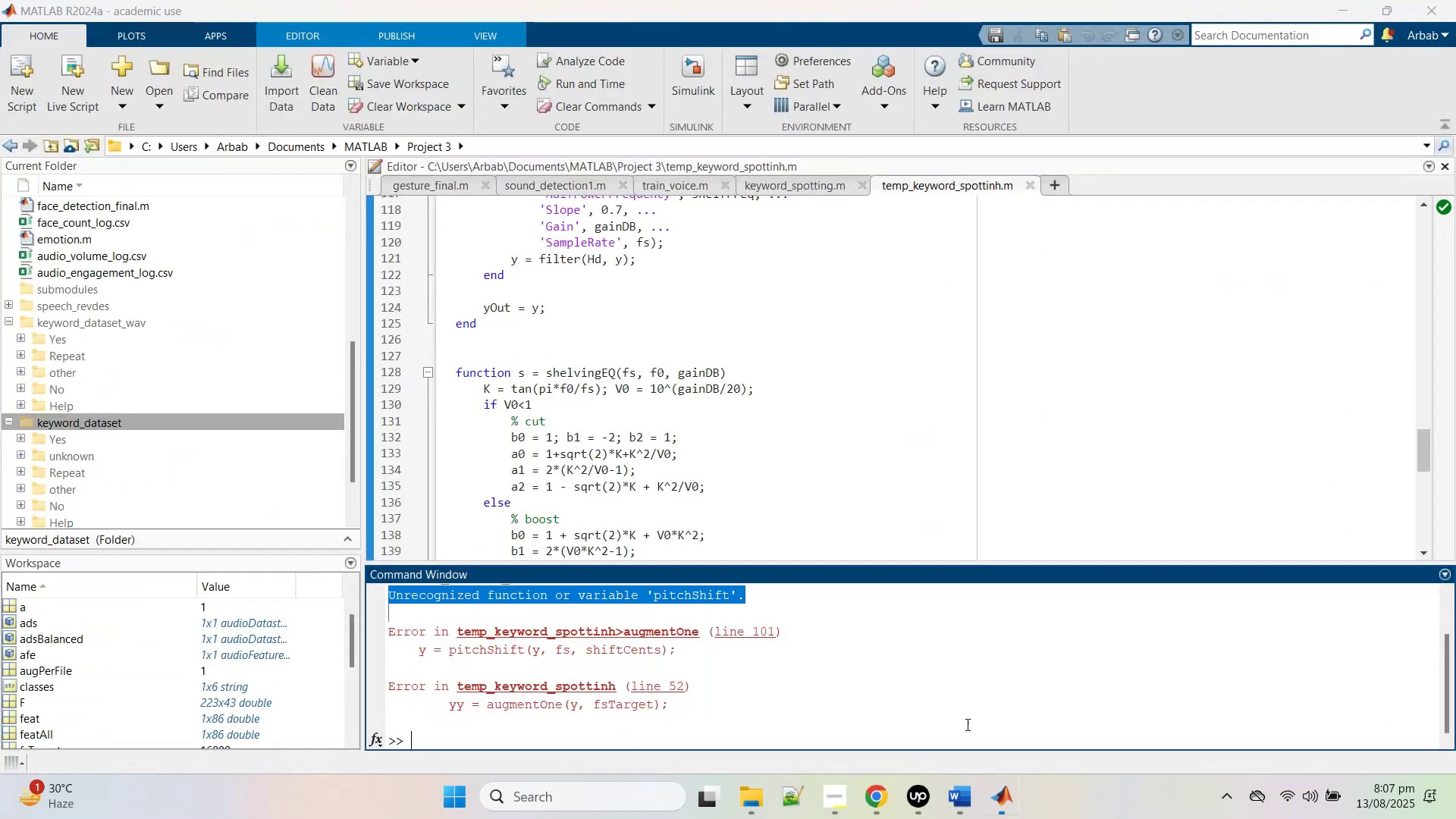 
left_click([993, 326])
 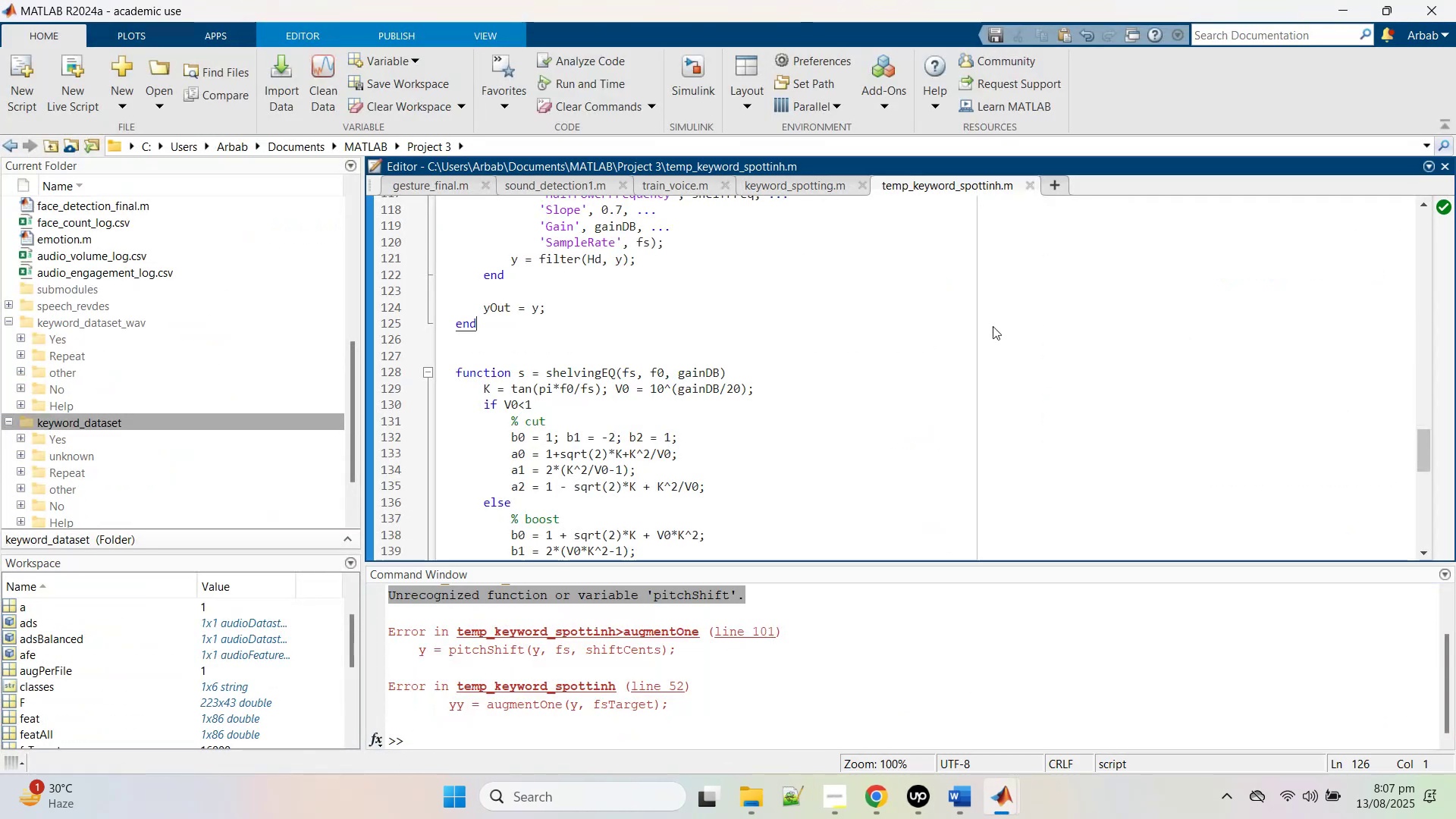 
scroll: coordinate [1000, 343], scroll_direction: up, amount: 15.0
 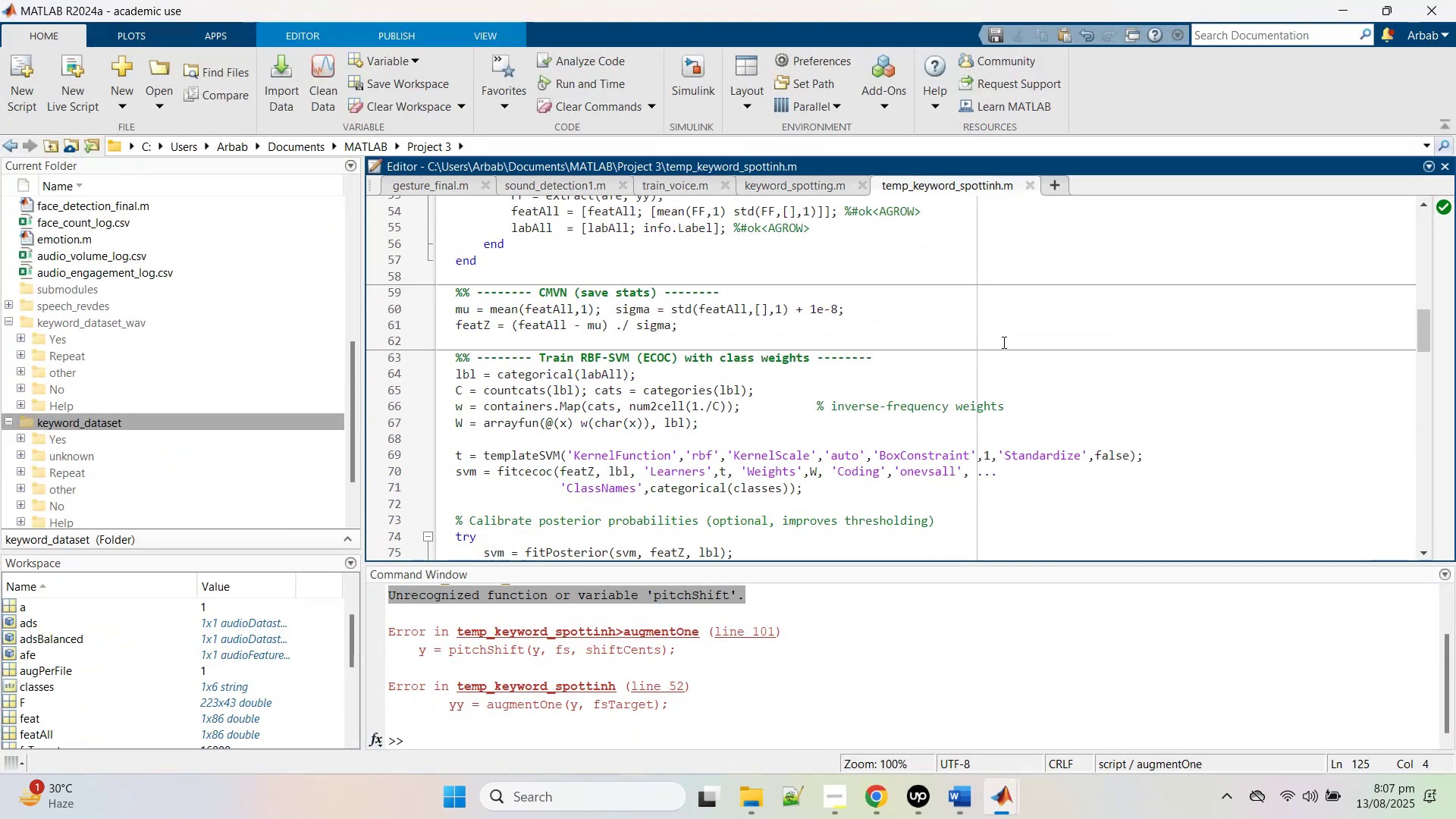 
key(Control+Z)
 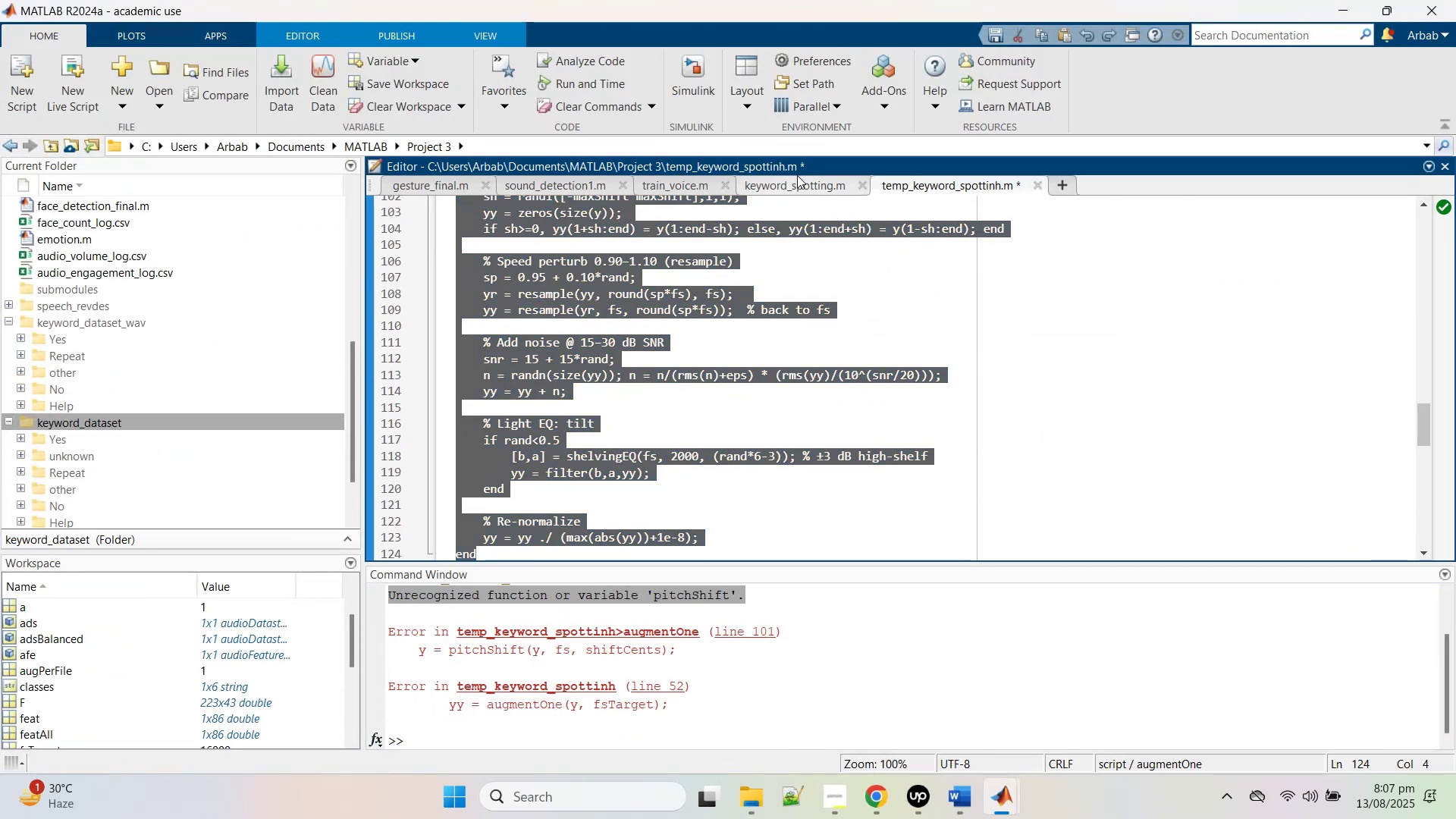 
scroll: coordinate [846, 297], scroll_direction: up, amount: 2.0
 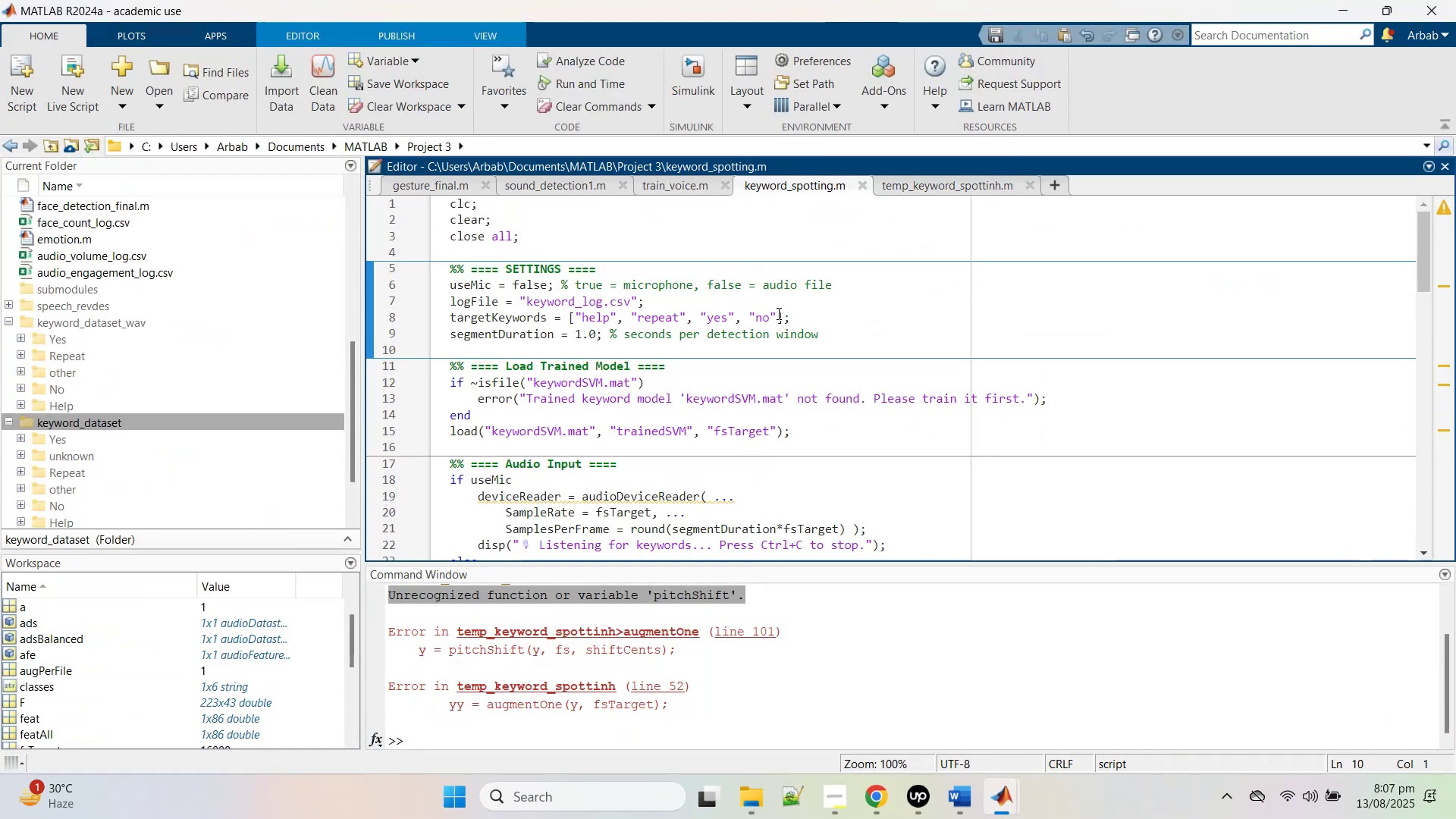 
left_click([777, 313])
 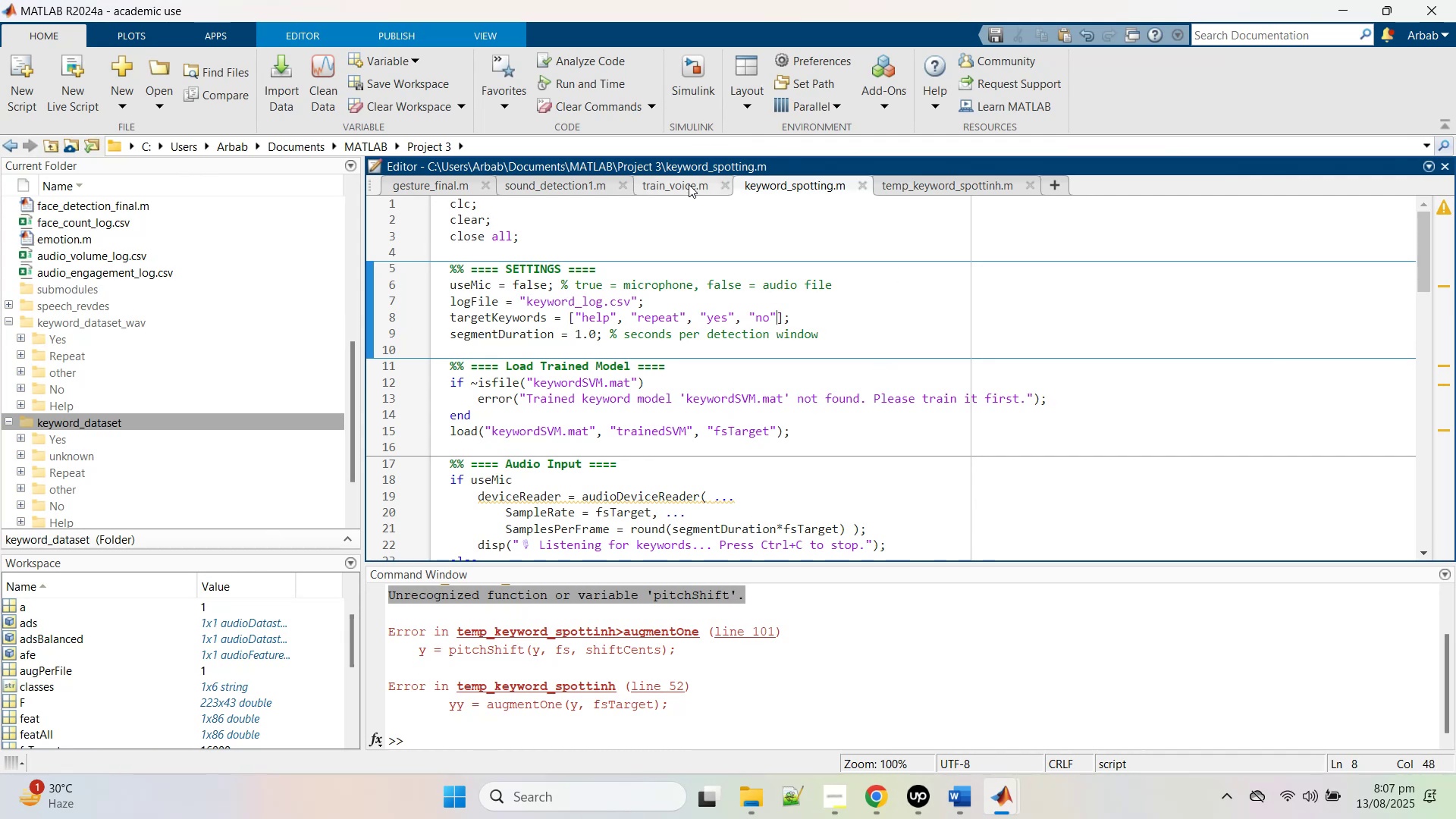 
left_click([689, 184])
 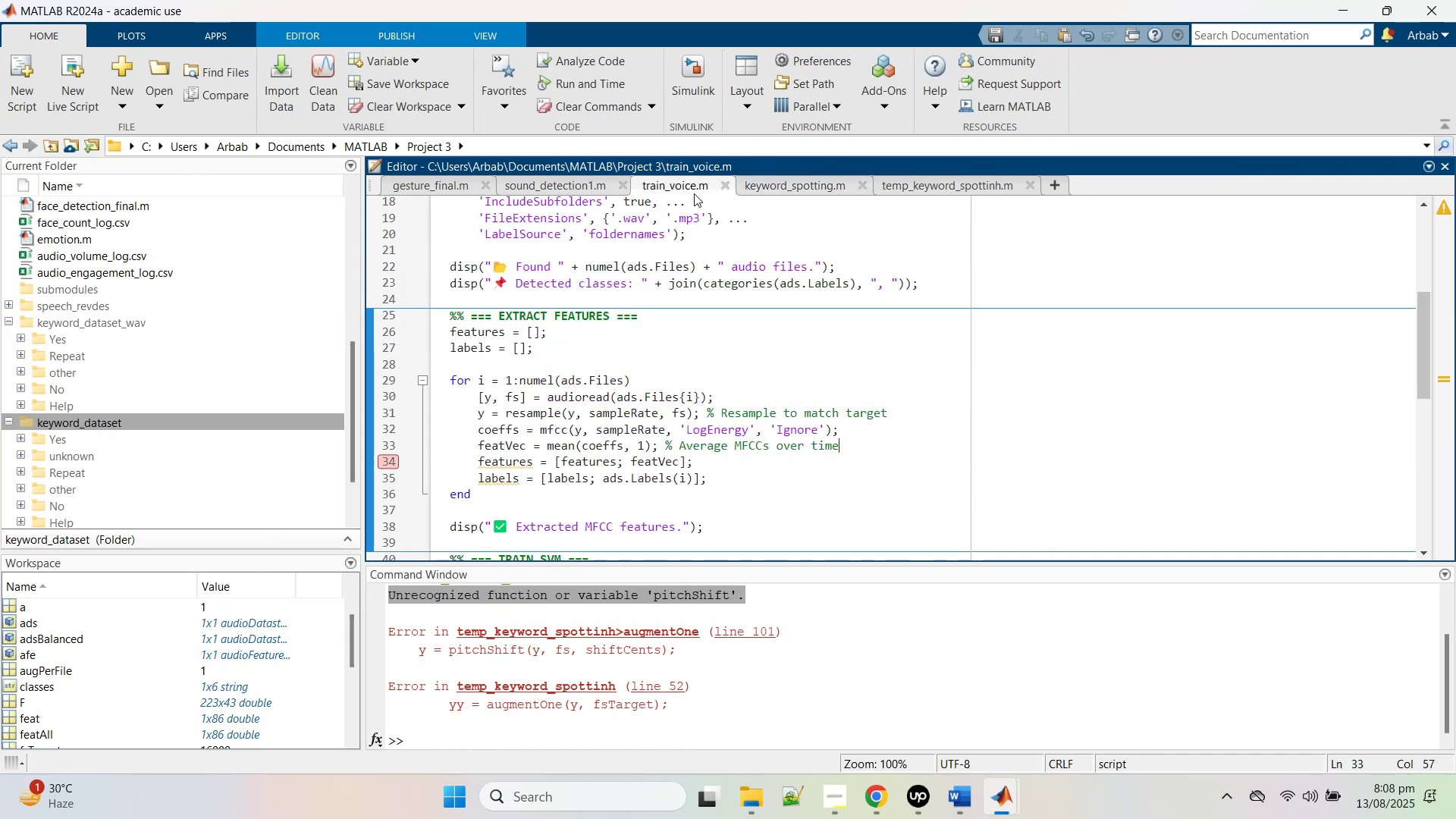 
scroll: coordinate [812, 369], scroll_direction: up, amount: 6.0
 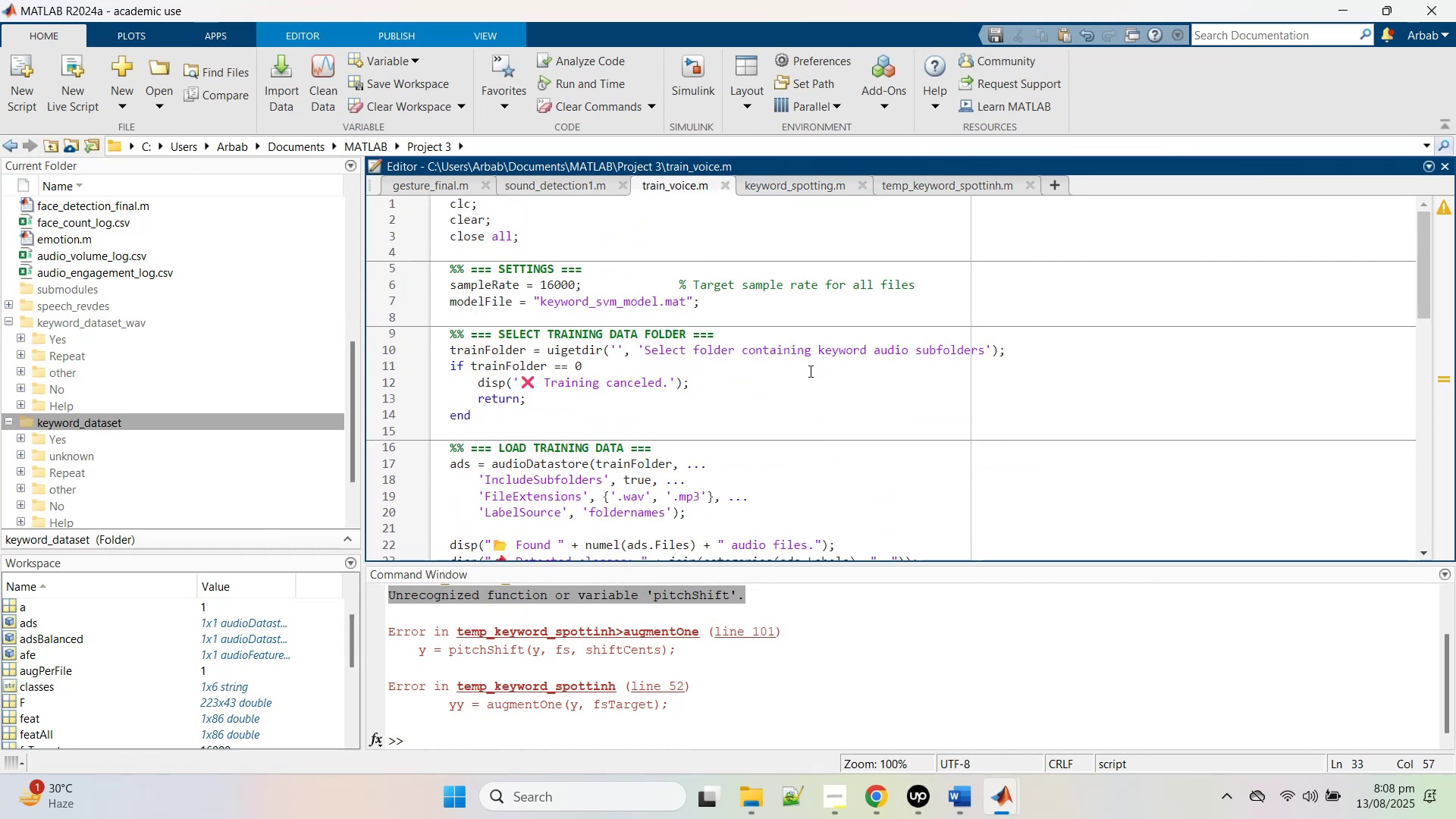 
scroll: coordinate [809, 371], scroll_direction: down, amount: 7.0
 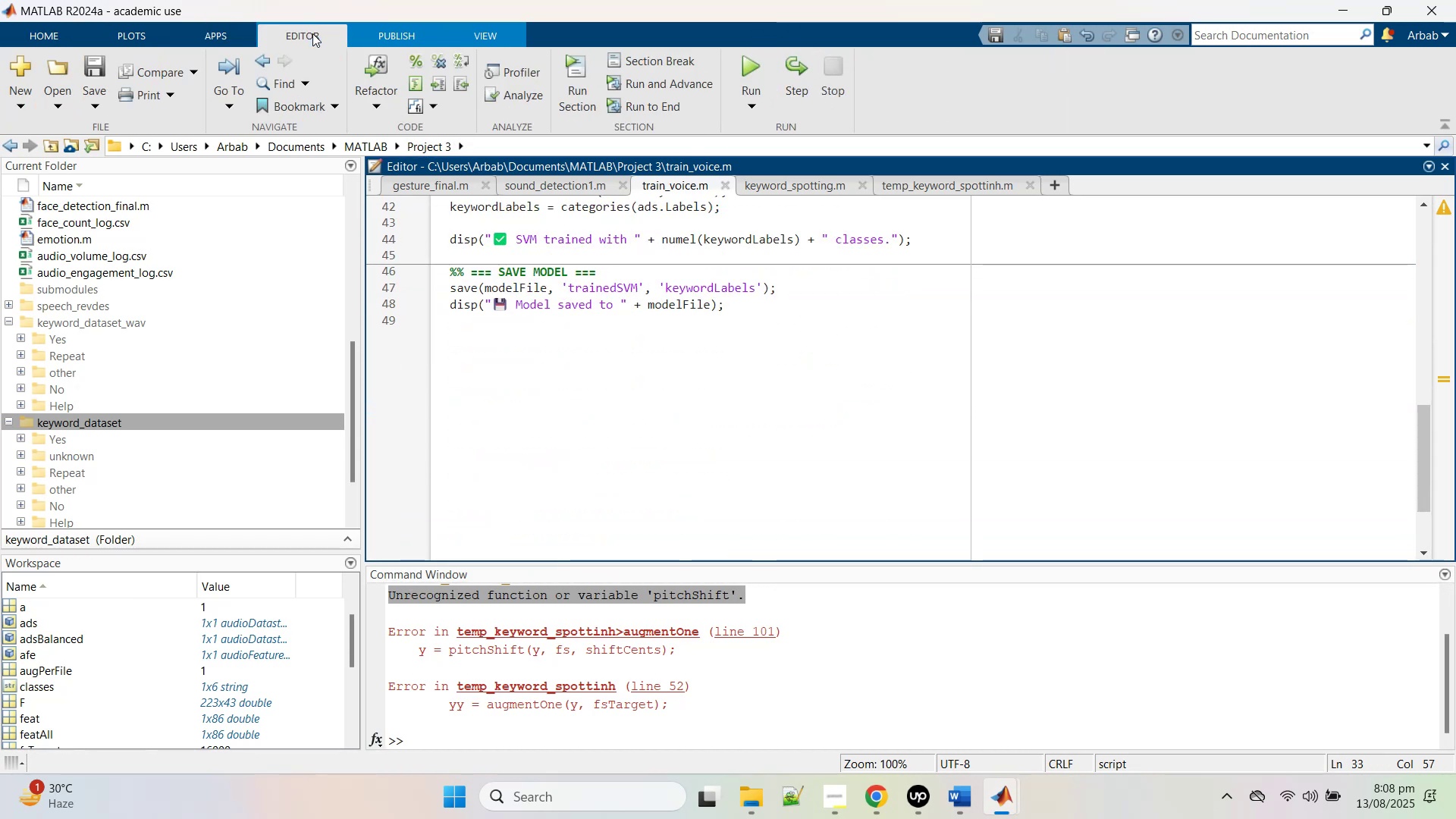 
left_click([742, 59])
 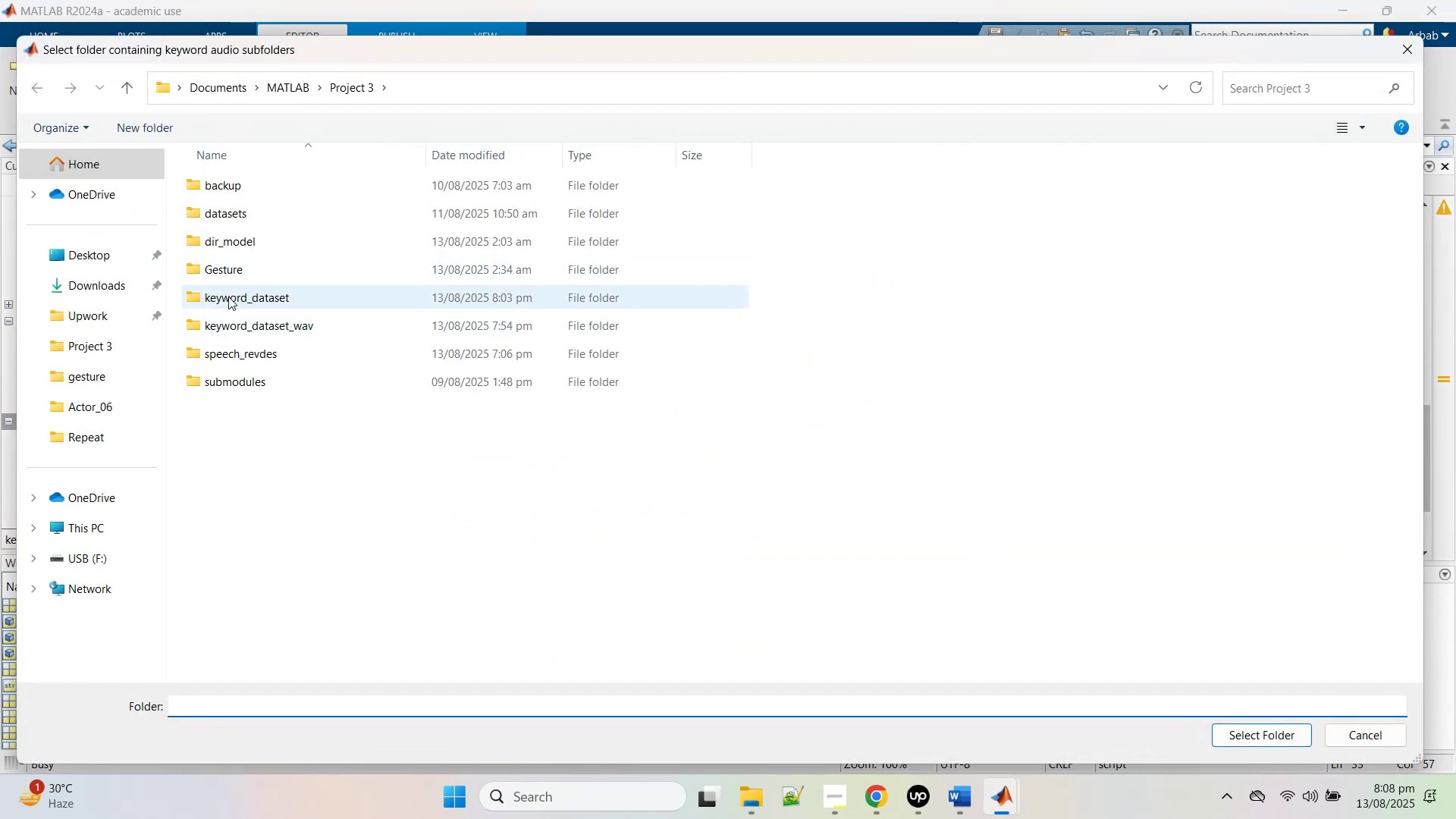 
double_click([231, 293])
 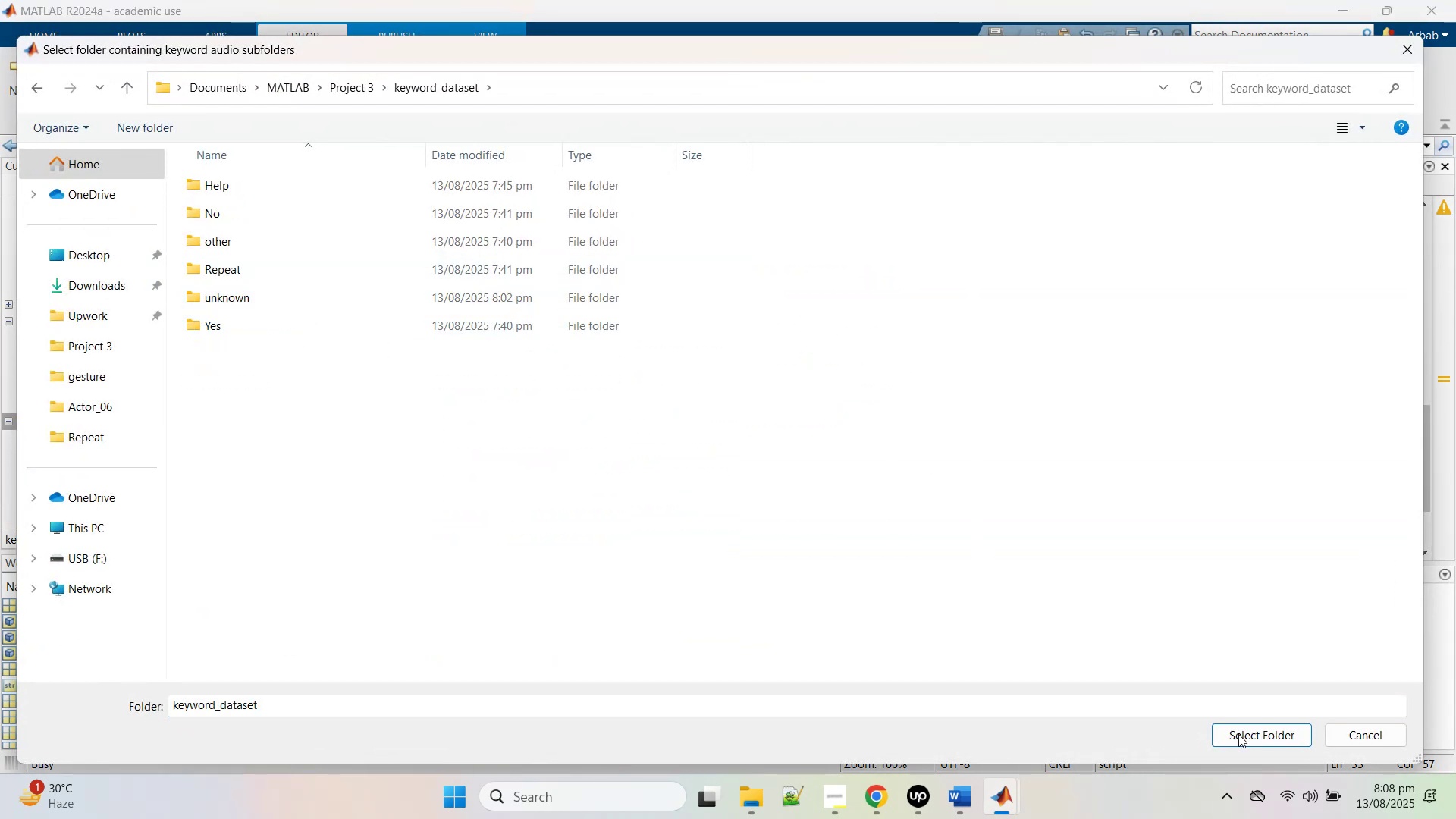 
left_click([1244, 733])
 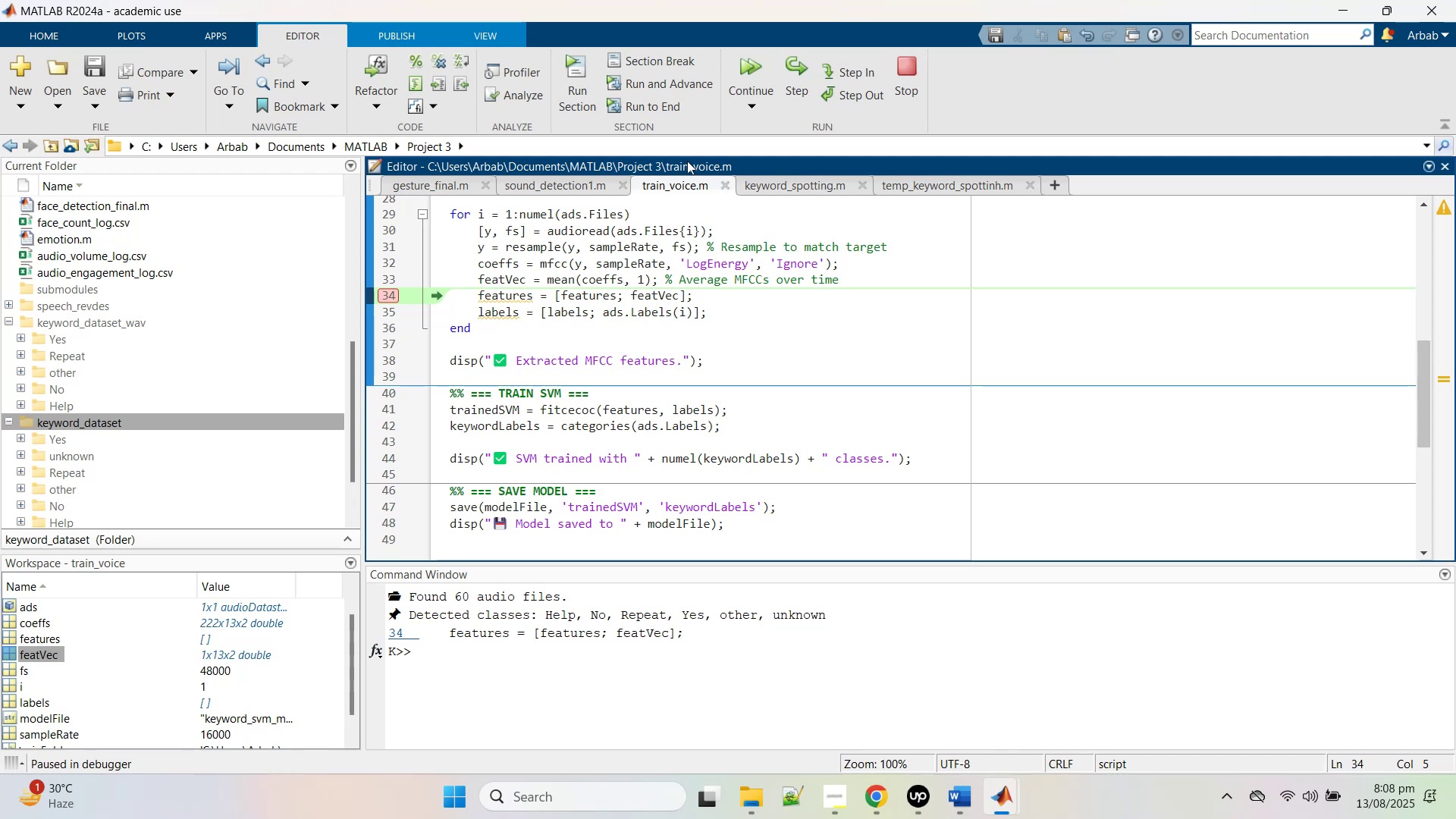 
left_click([751, 75])
 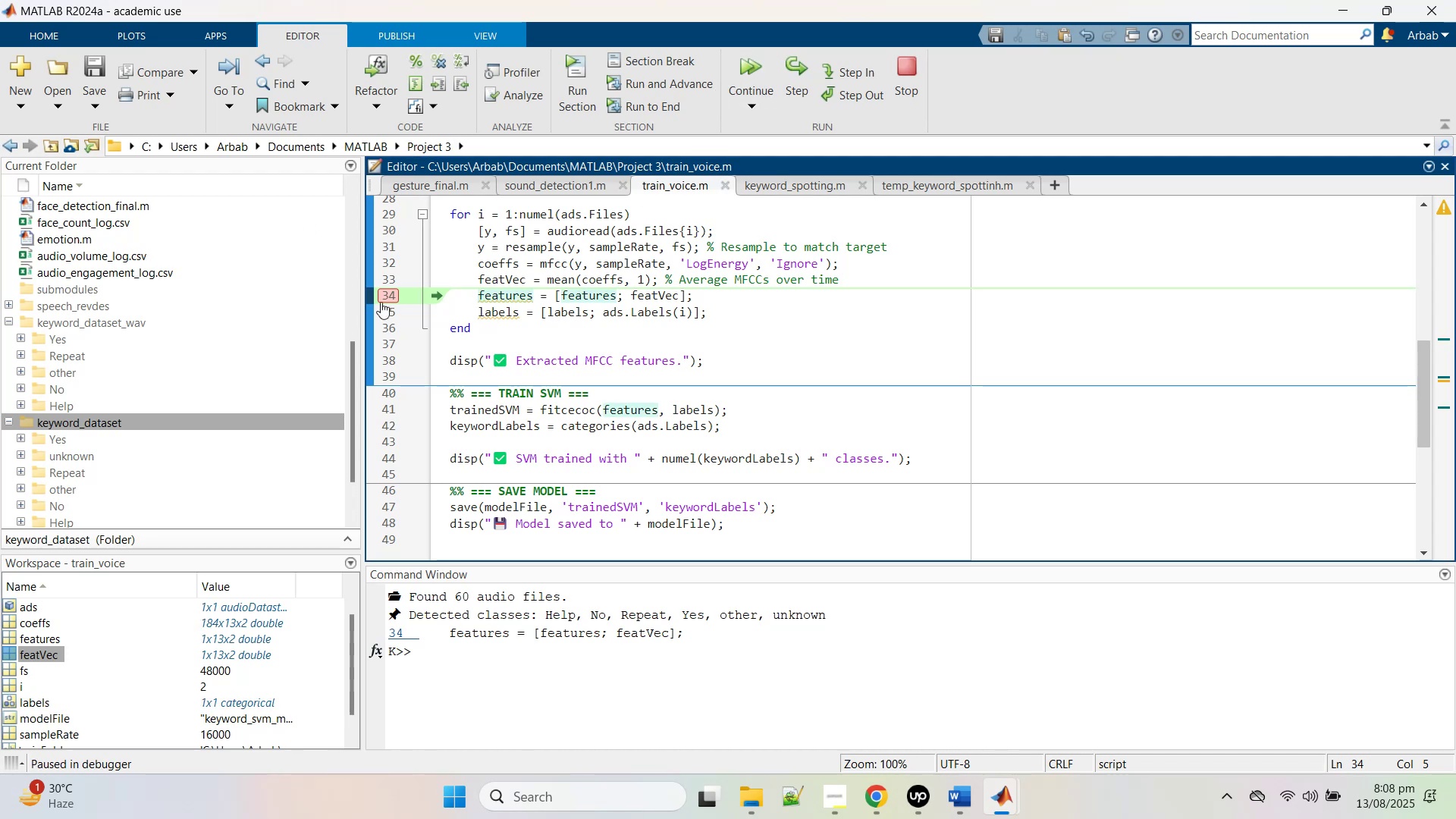 
left_click([396, 298])
 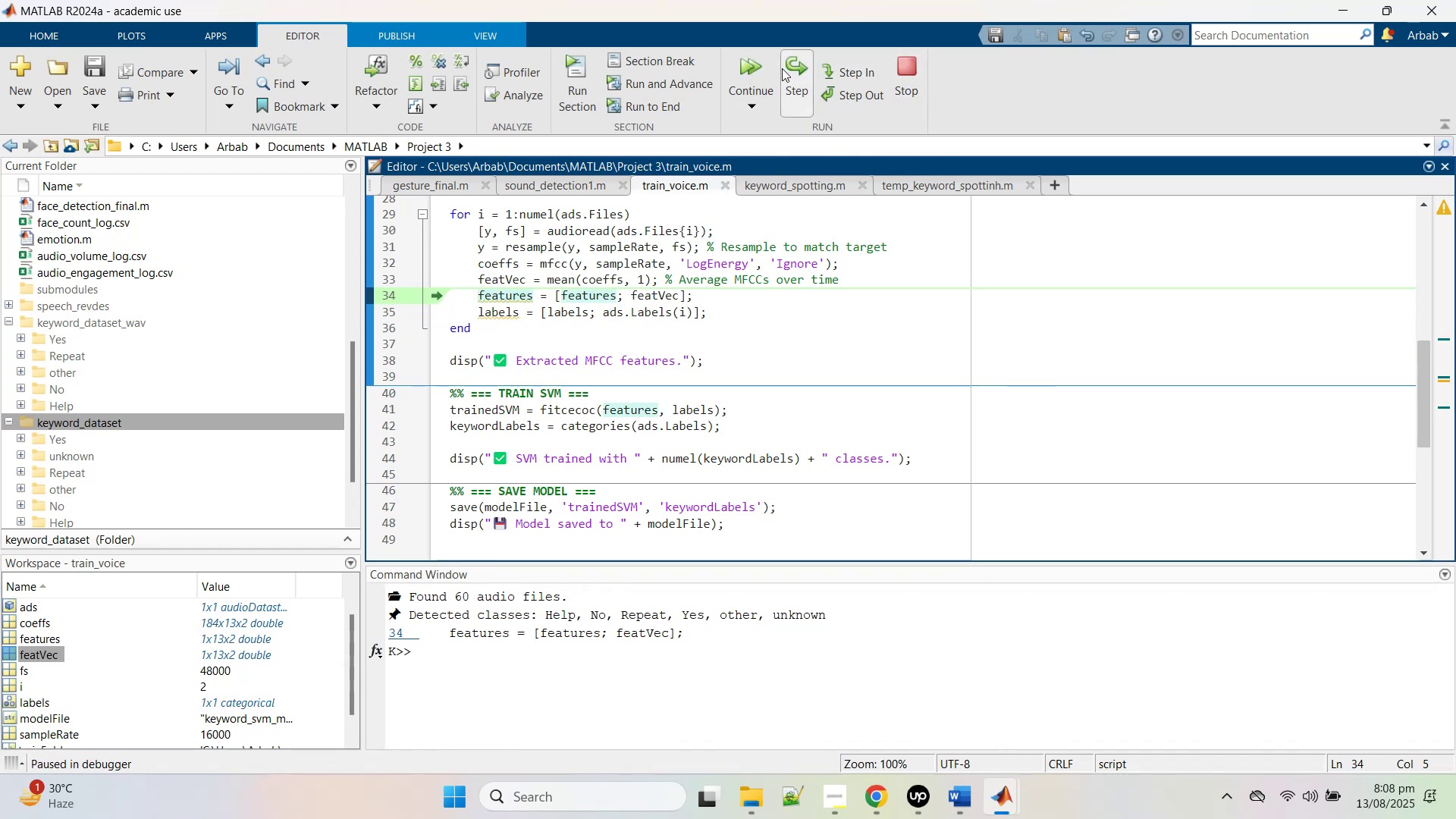 
left_click([764, 67])
 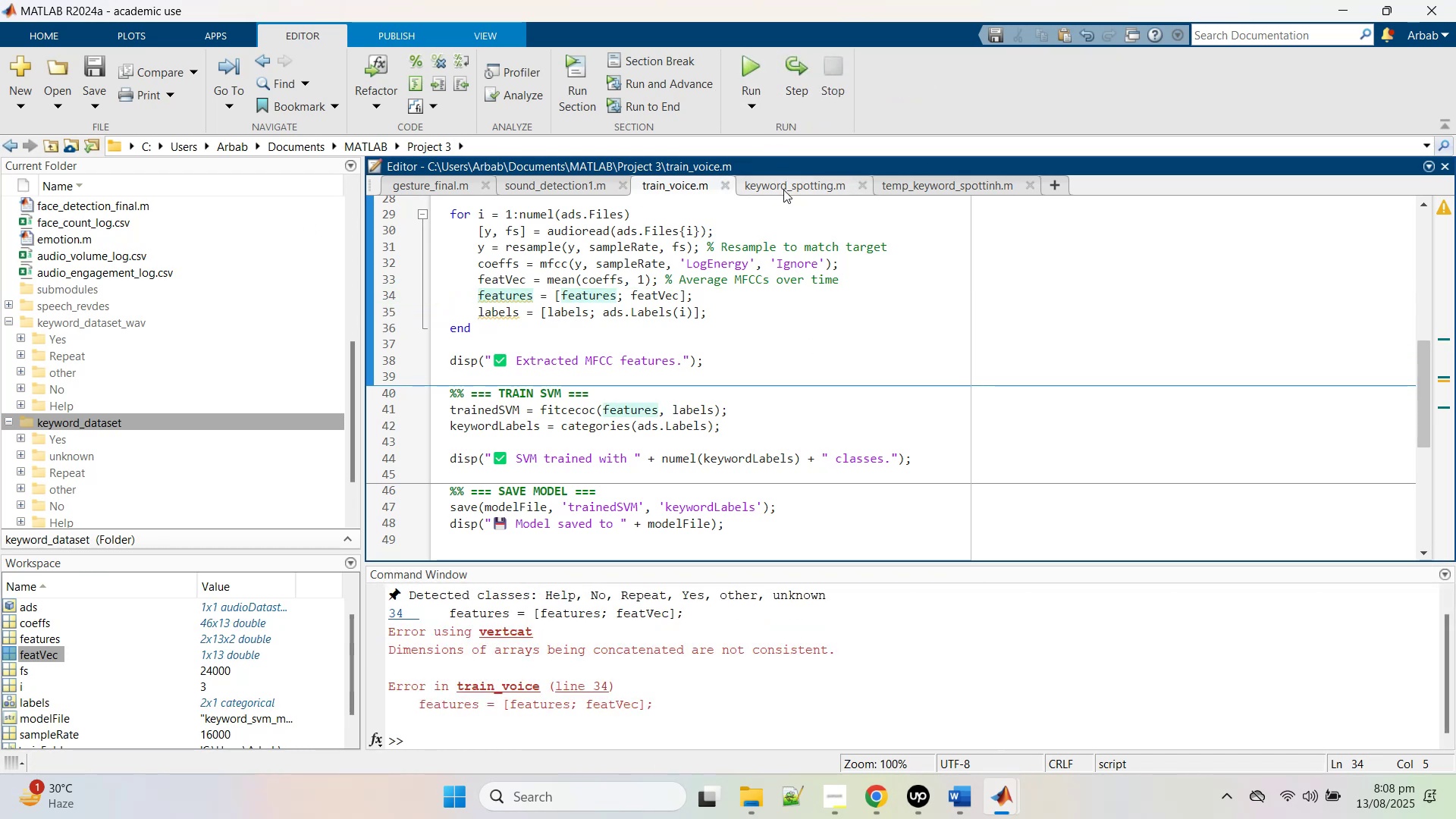 
wait(6.2)
 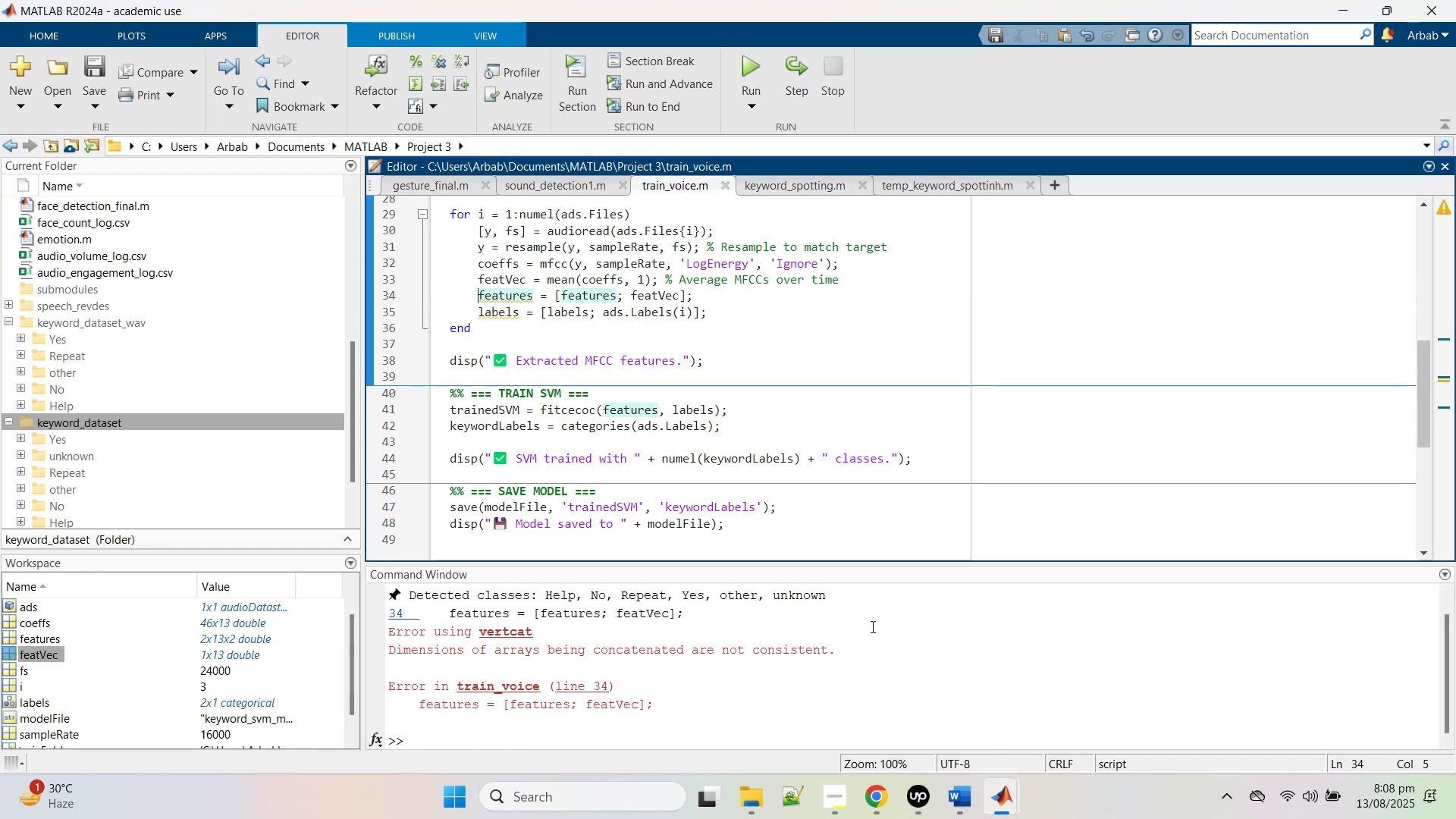 
left_click([783, 190])
 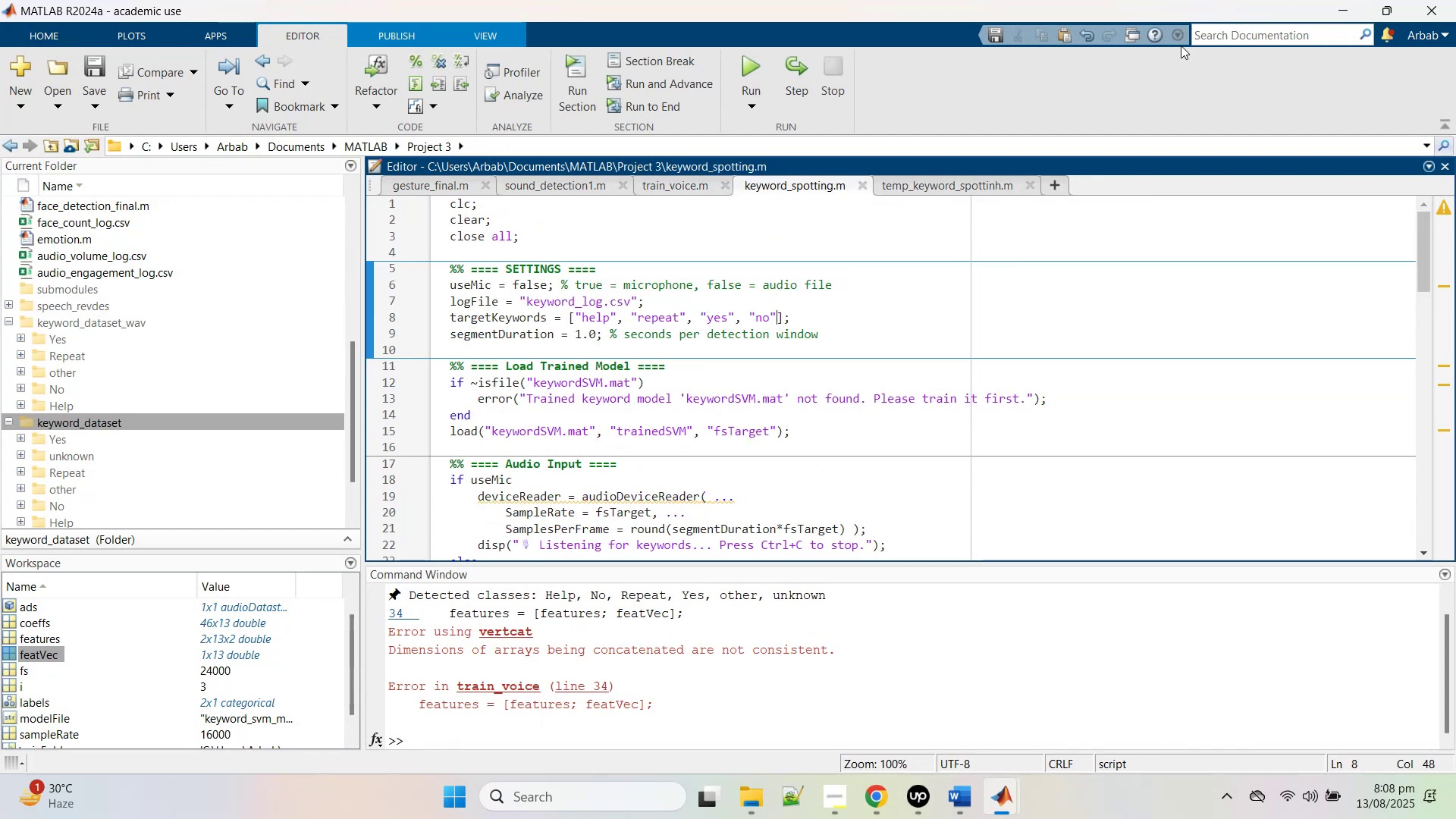 
left_click([1338, 0])
 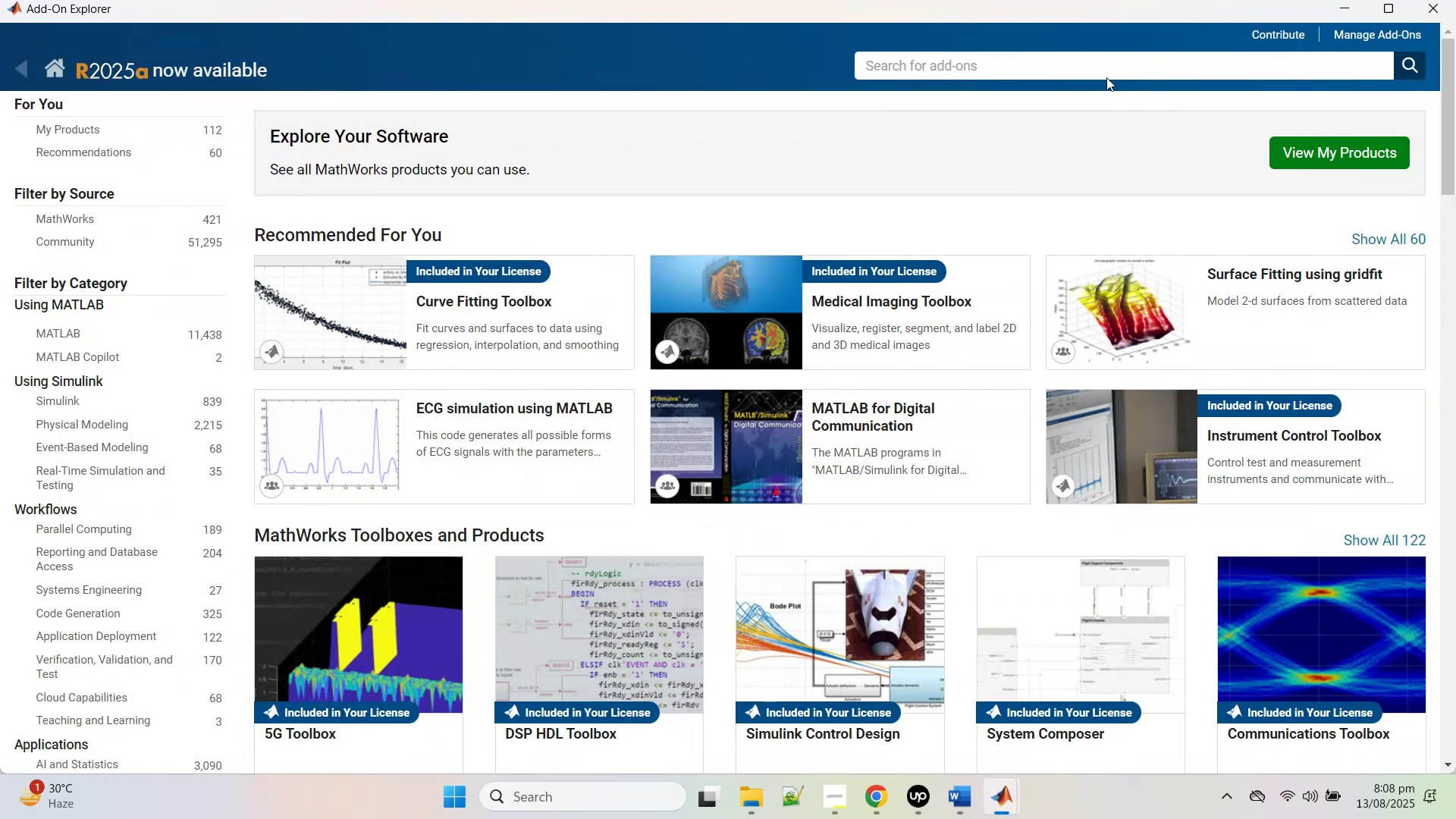 
left_click([1088, 55])
 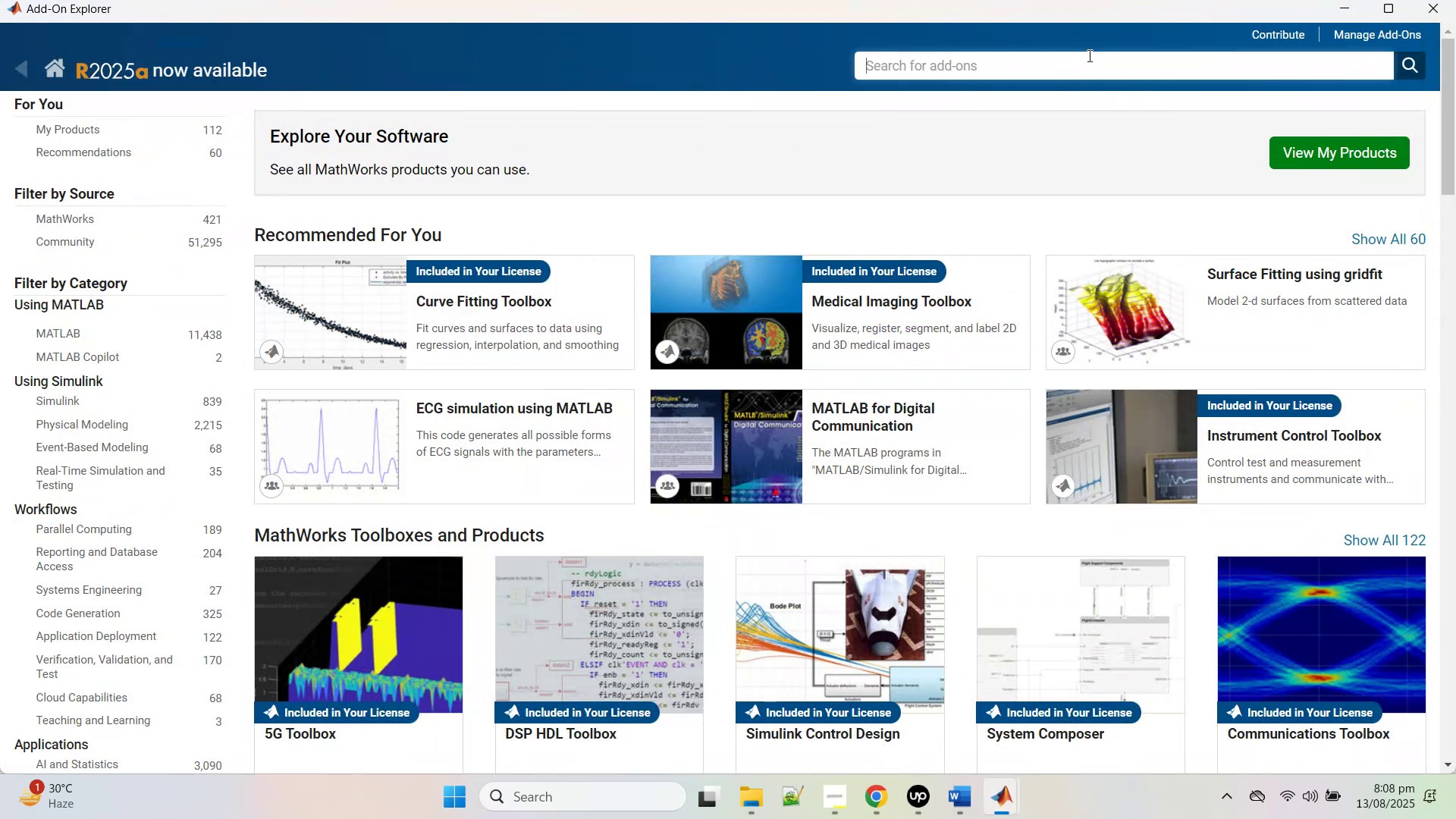 
type(audio)
 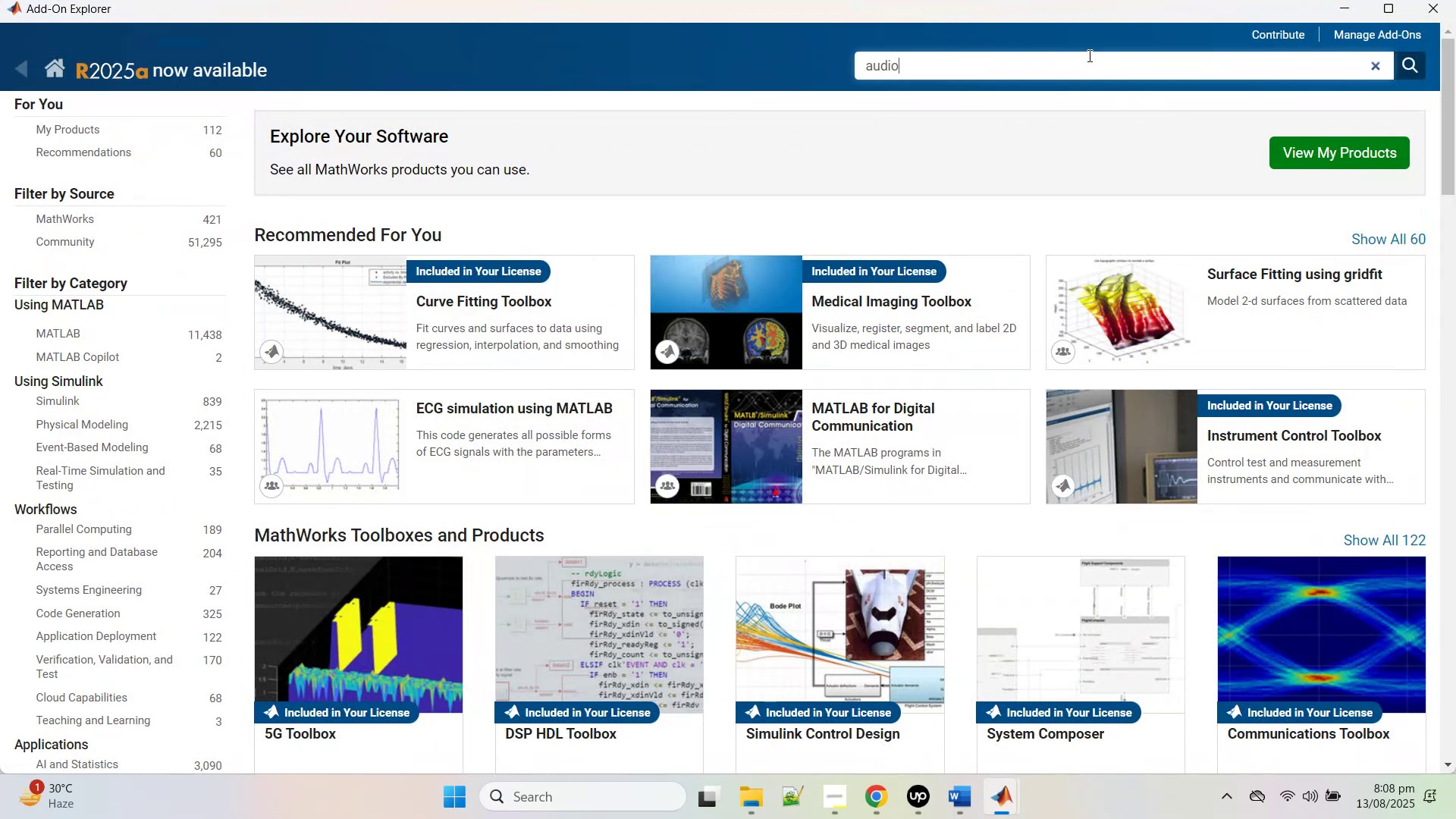 
key(Enter)
 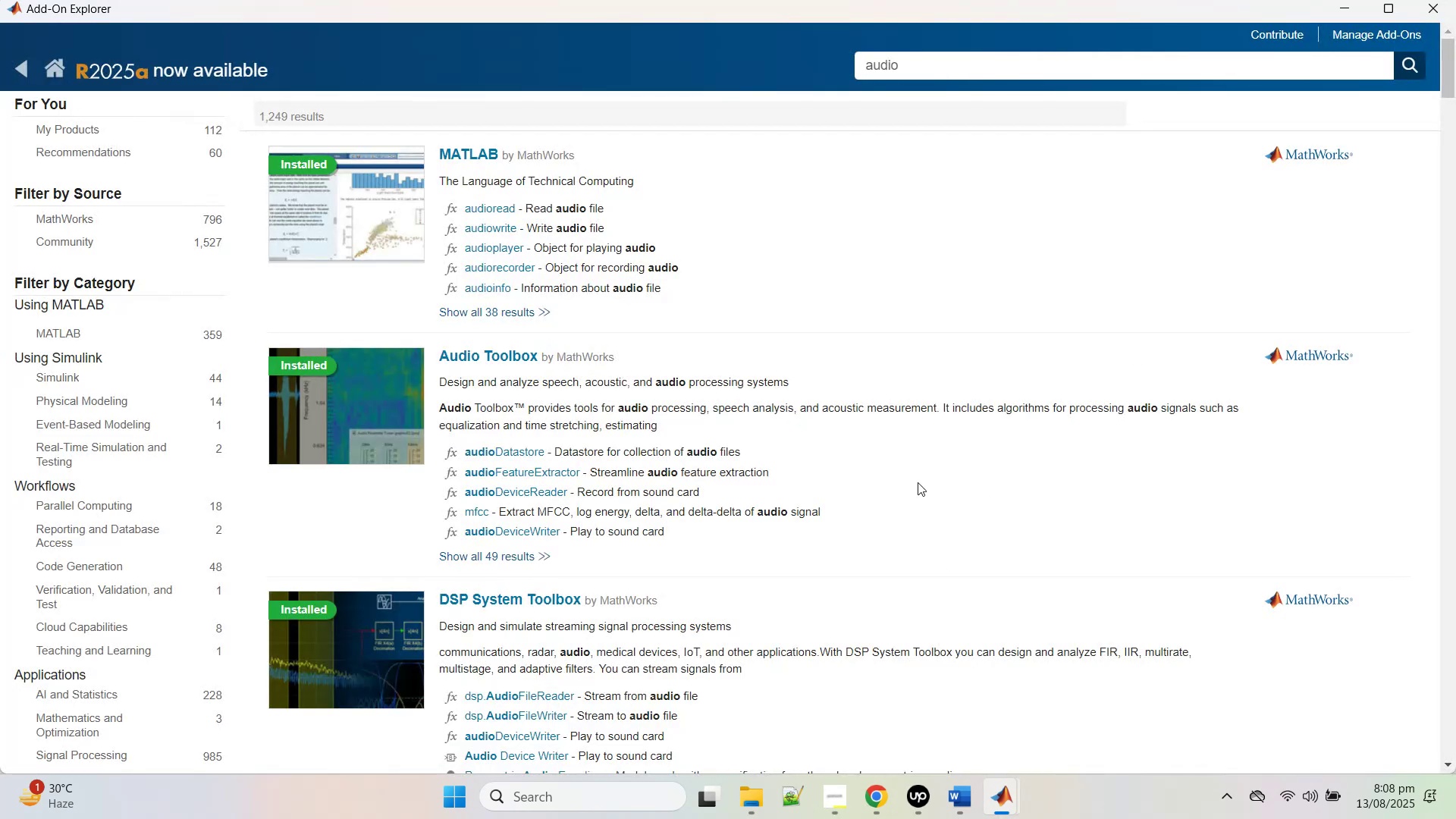 
scroll: coordinate [974, 585], scroll_direction: down, amount: 7.0
 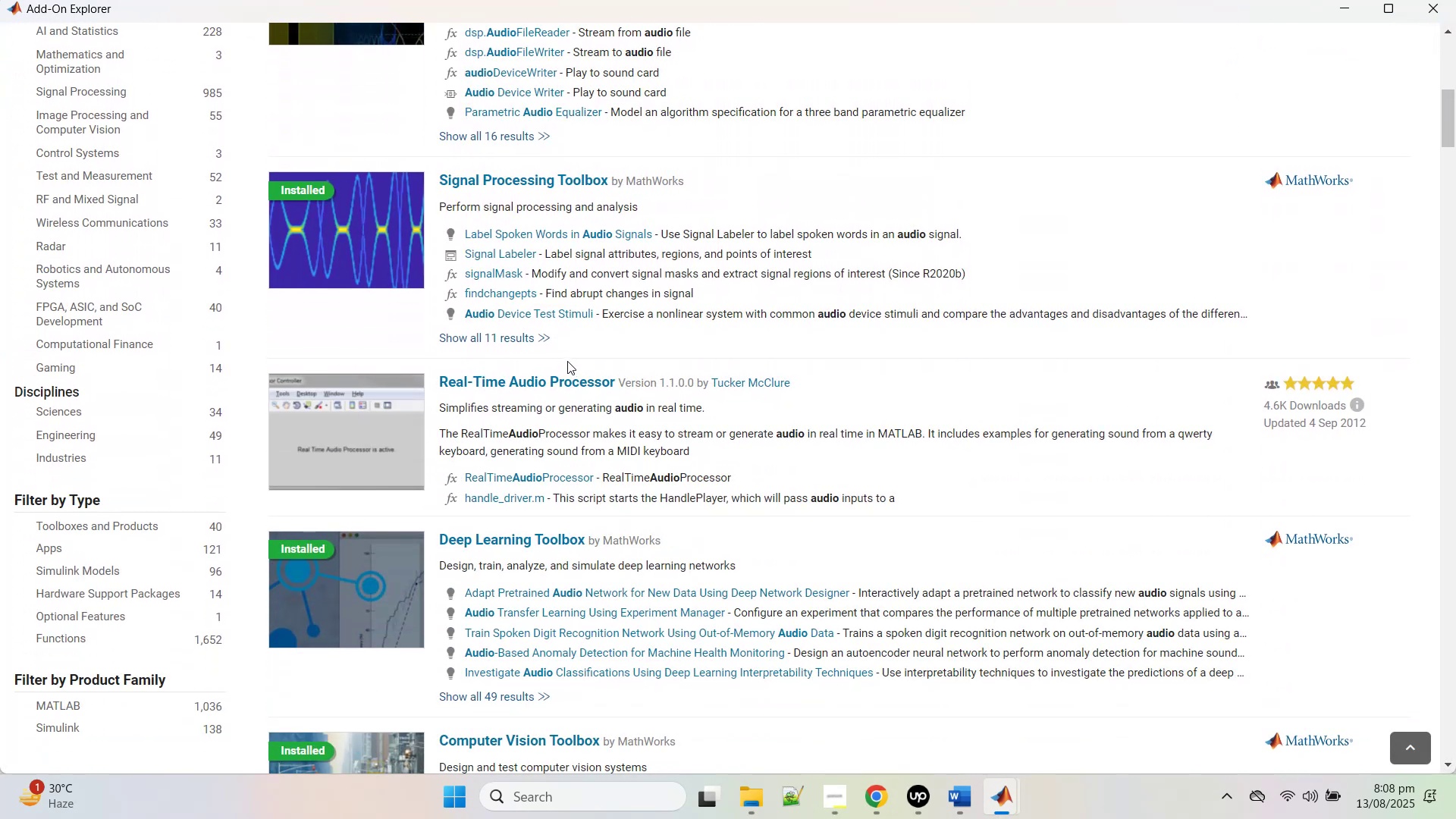 
wait(5.26)
 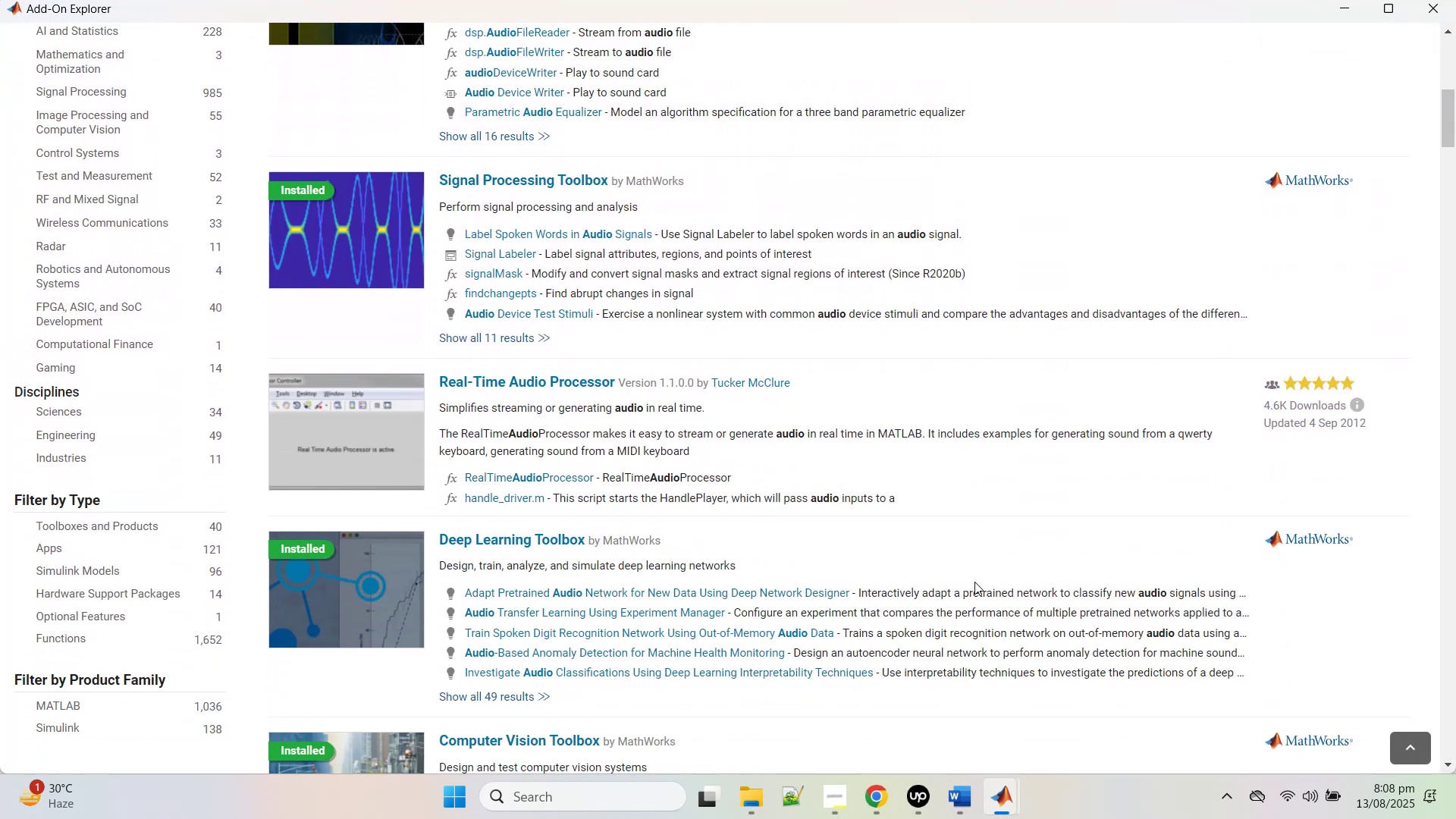 
scroll: coordinate [714, 626], scroll_direction: down, amount: 18.0
 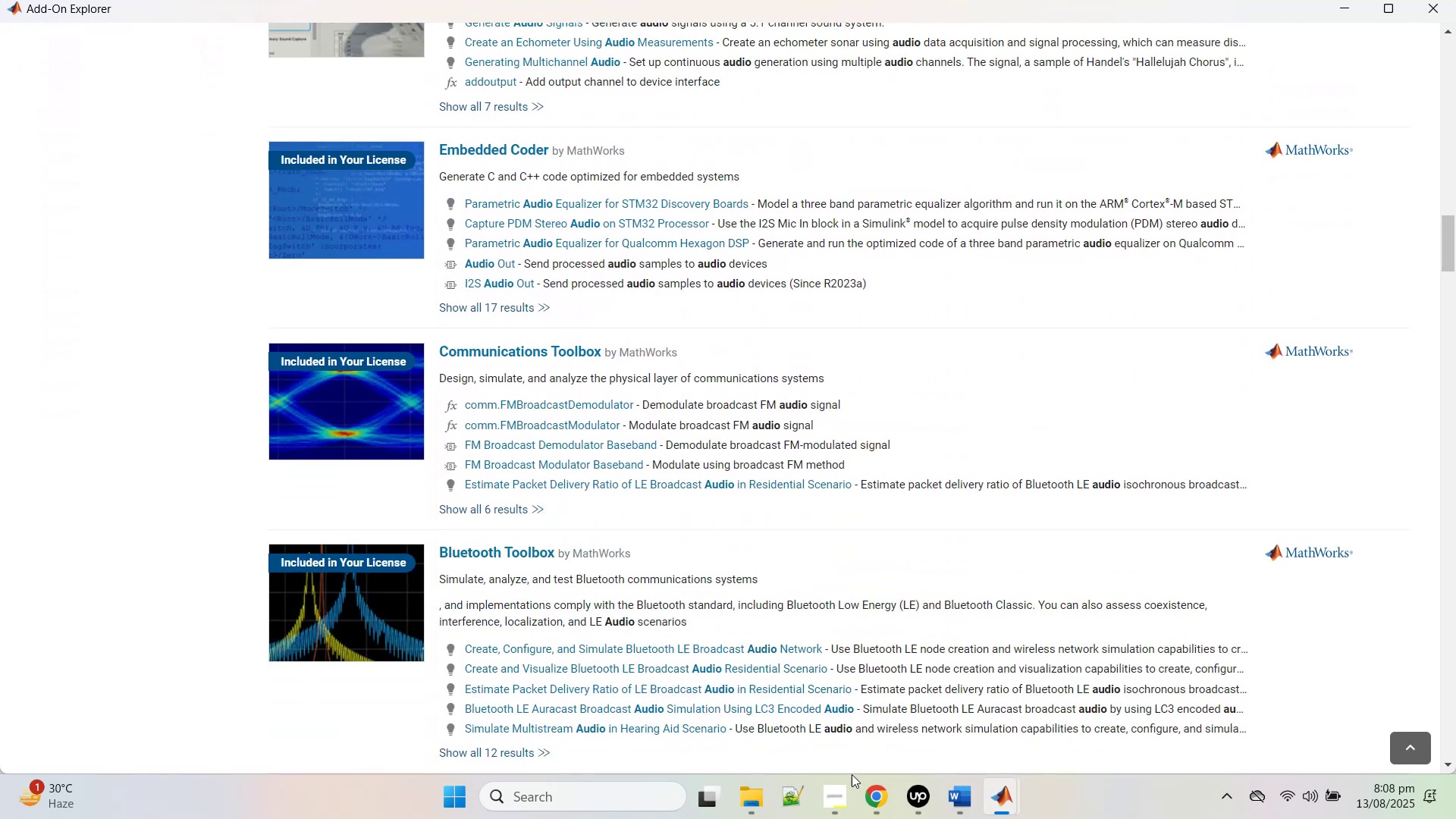 
left_click([883, 804])
 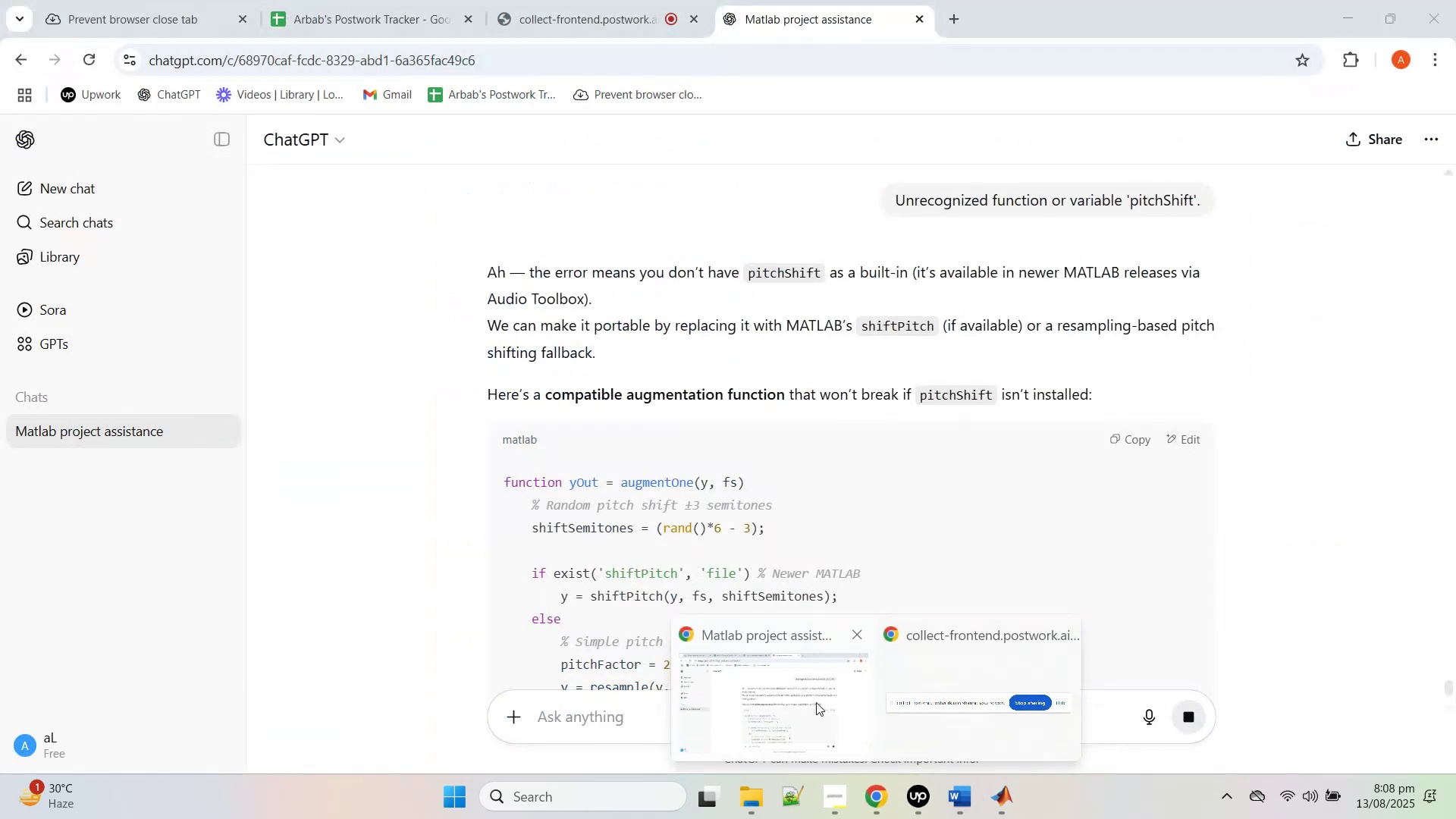 
left_click([816, 701])
 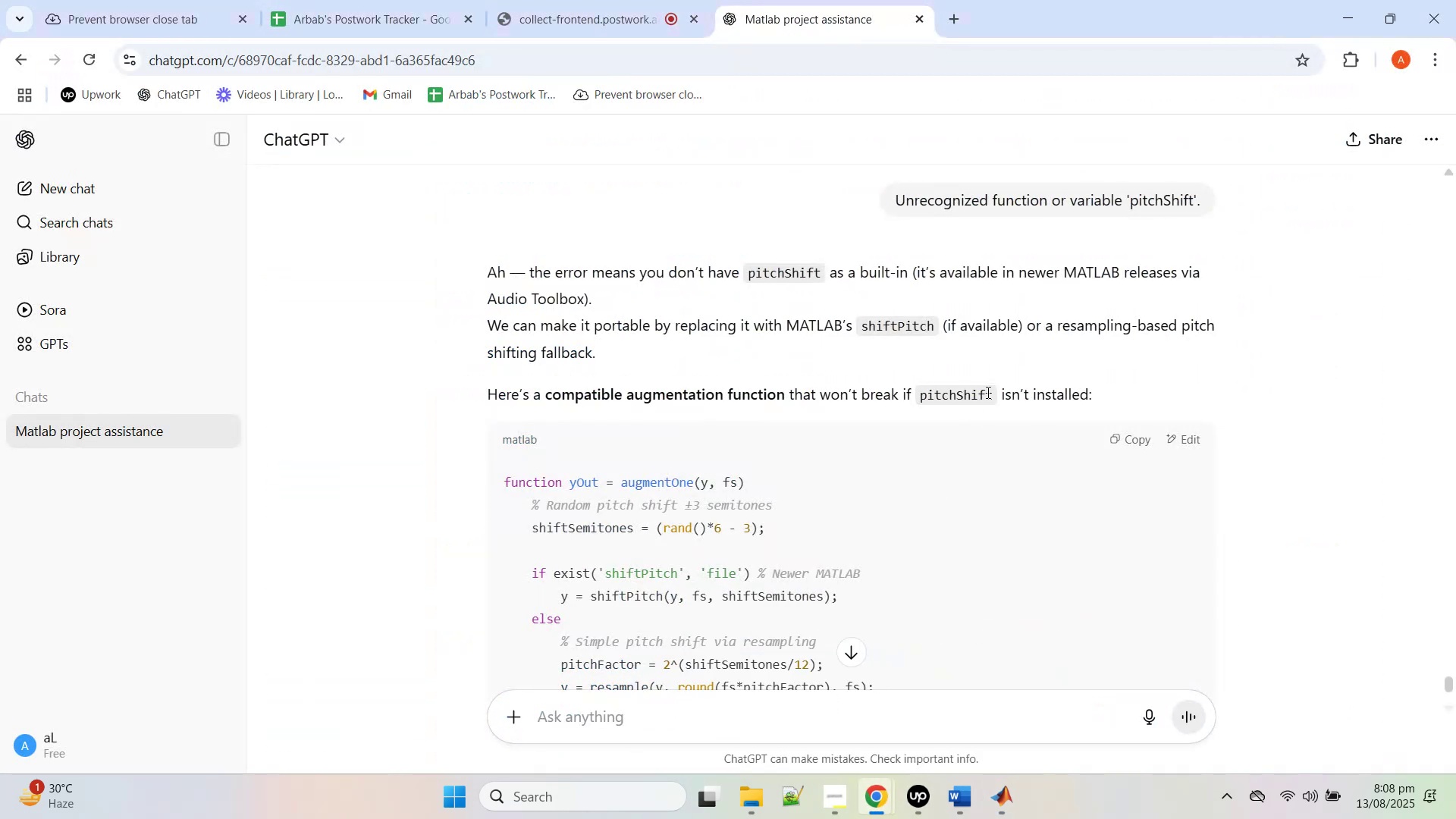 
double_click([974, 400])
 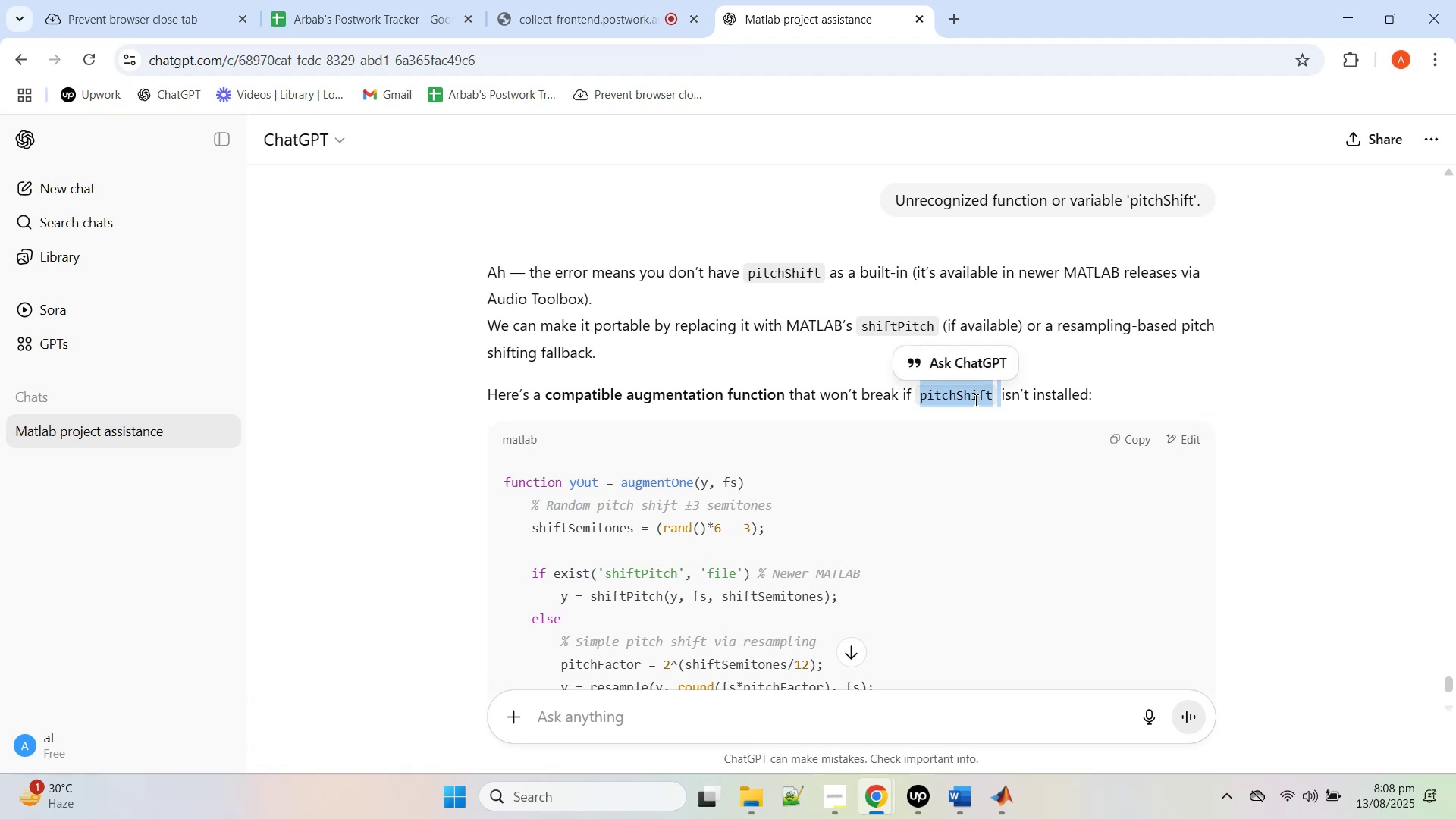 
right_click([974, 400])
 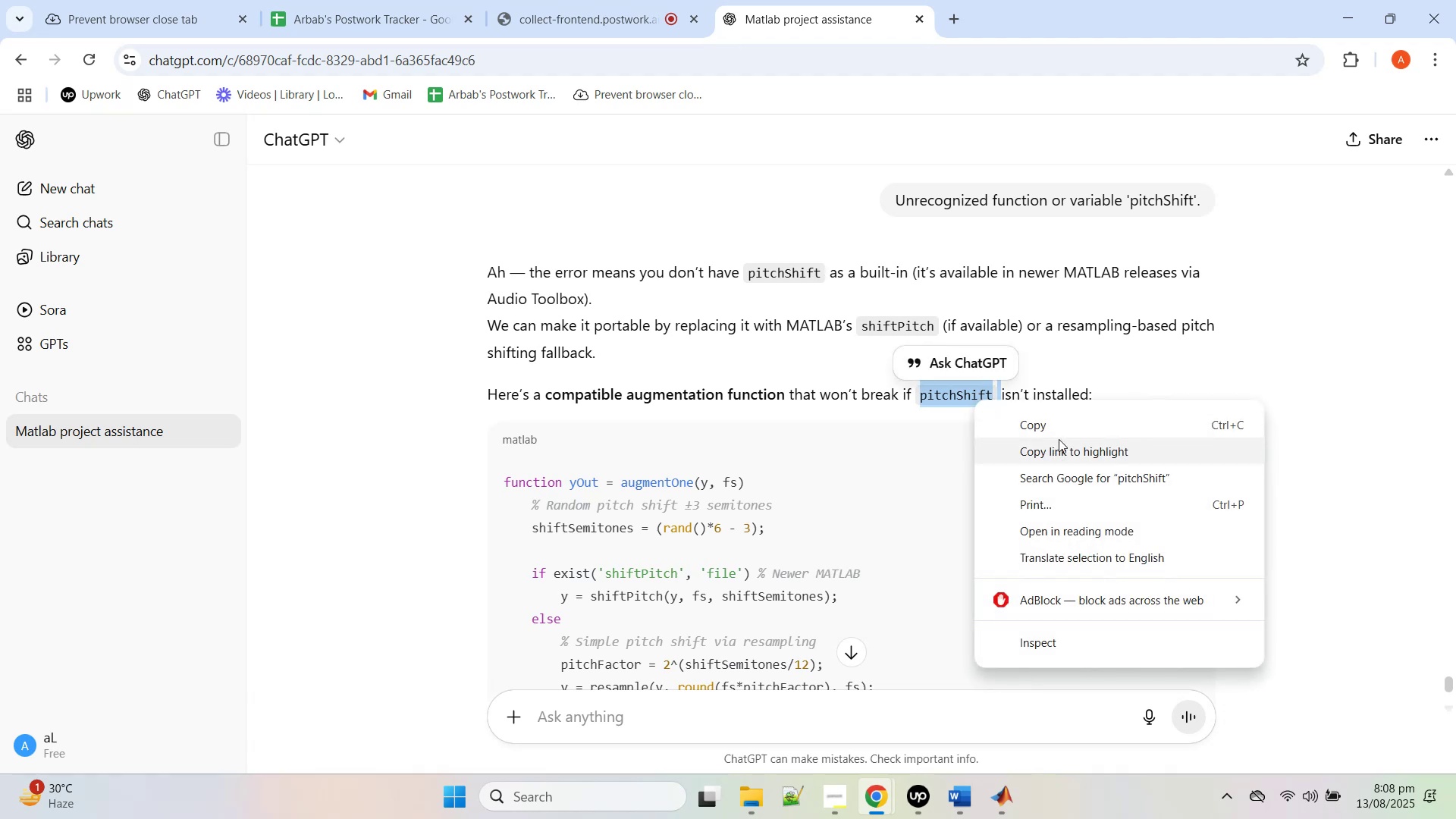 
left_click([1059, 422])
 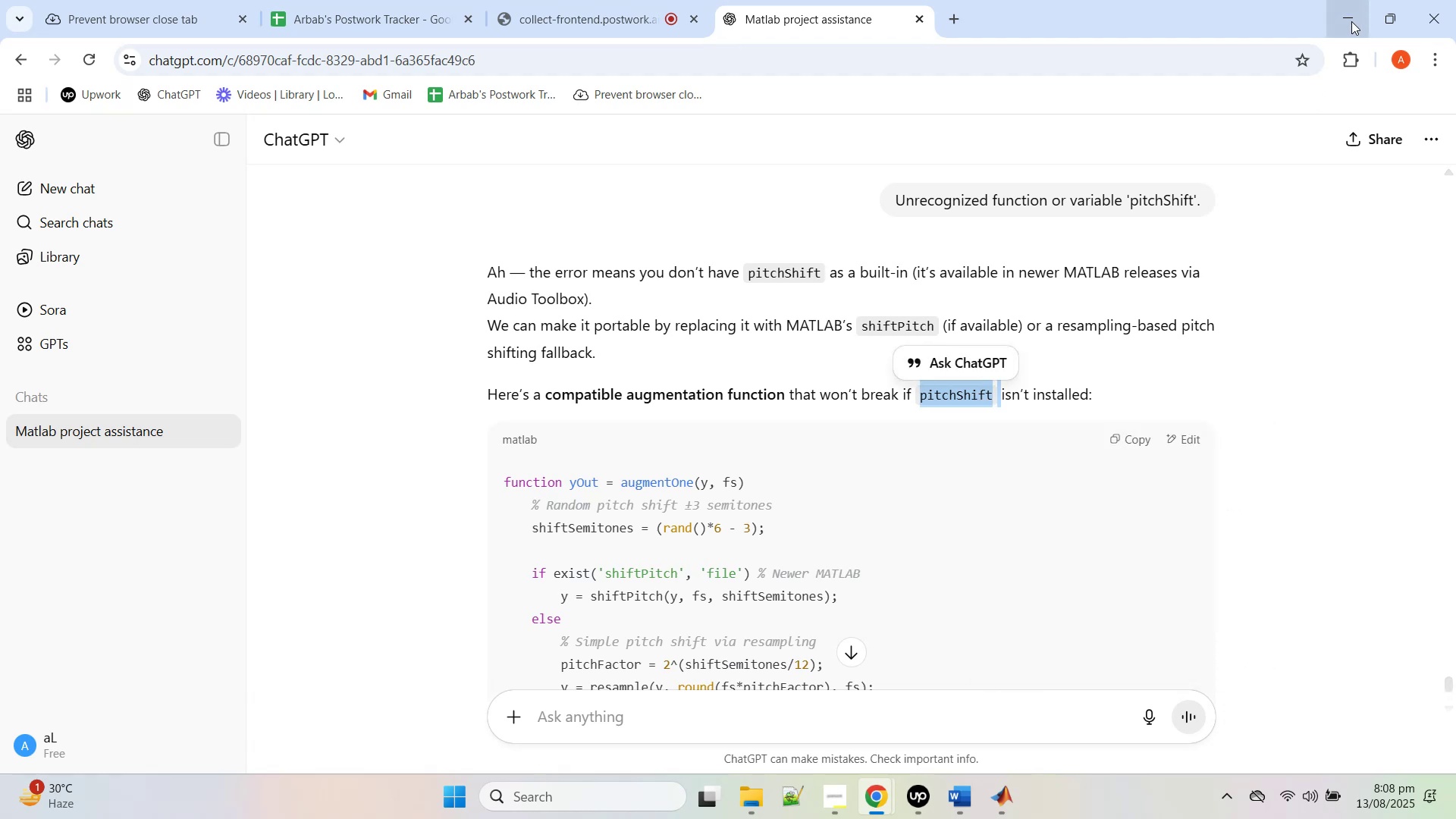 
left_click([1348, 17])
 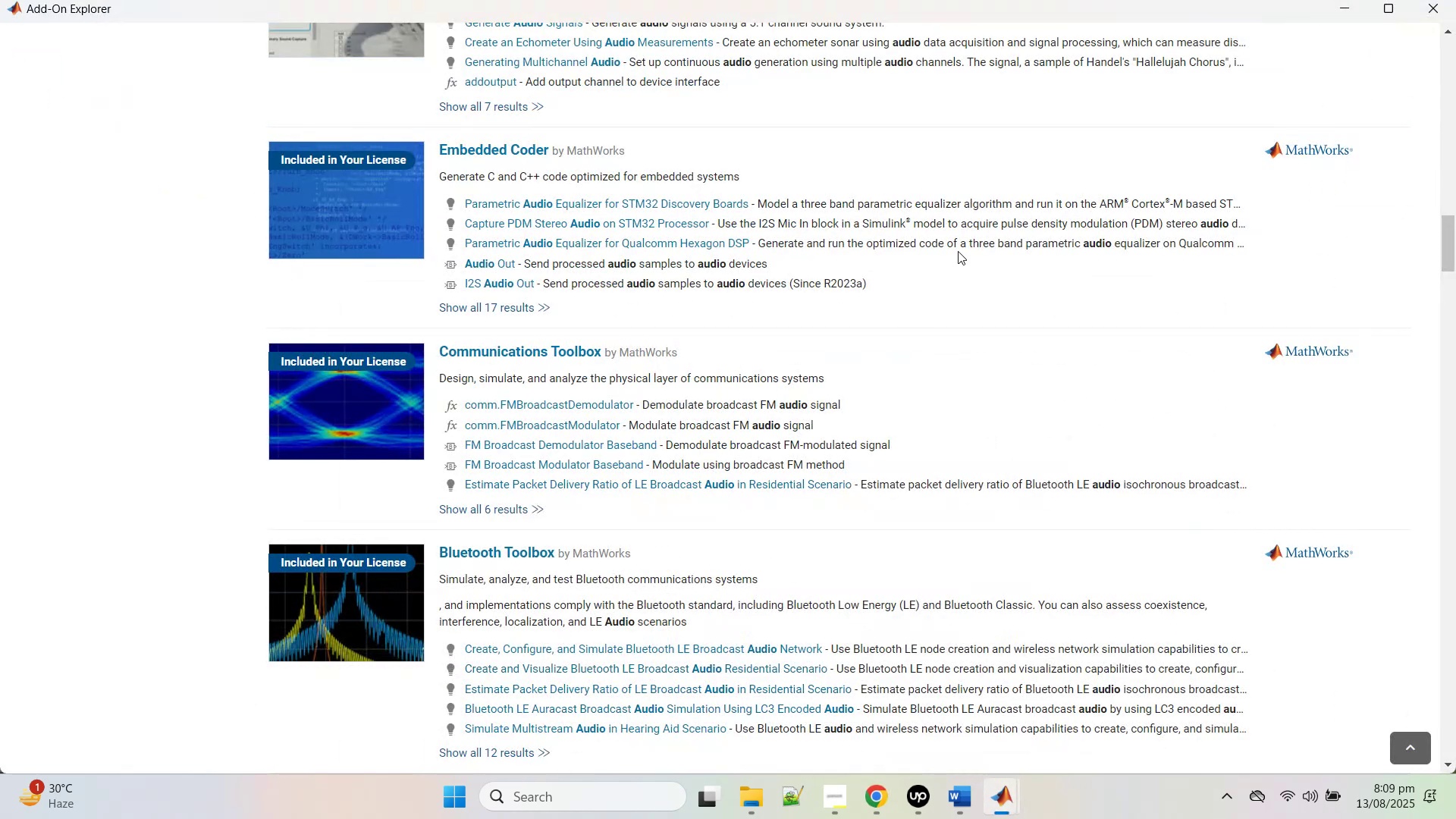 
scroll: coordinate [769, 162], scroll_direction: up, amount: 36.0
 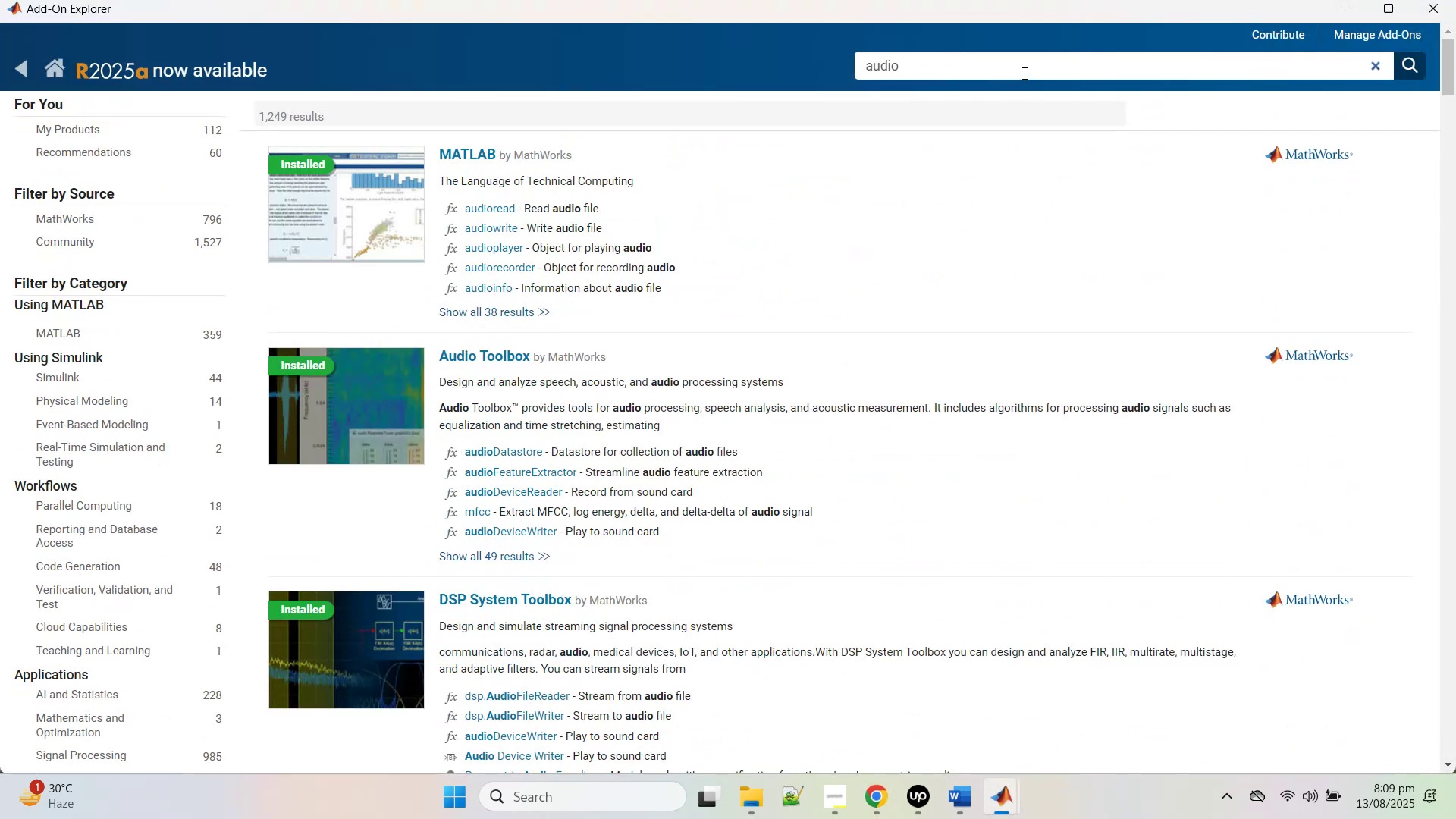 
key(Control+V)
 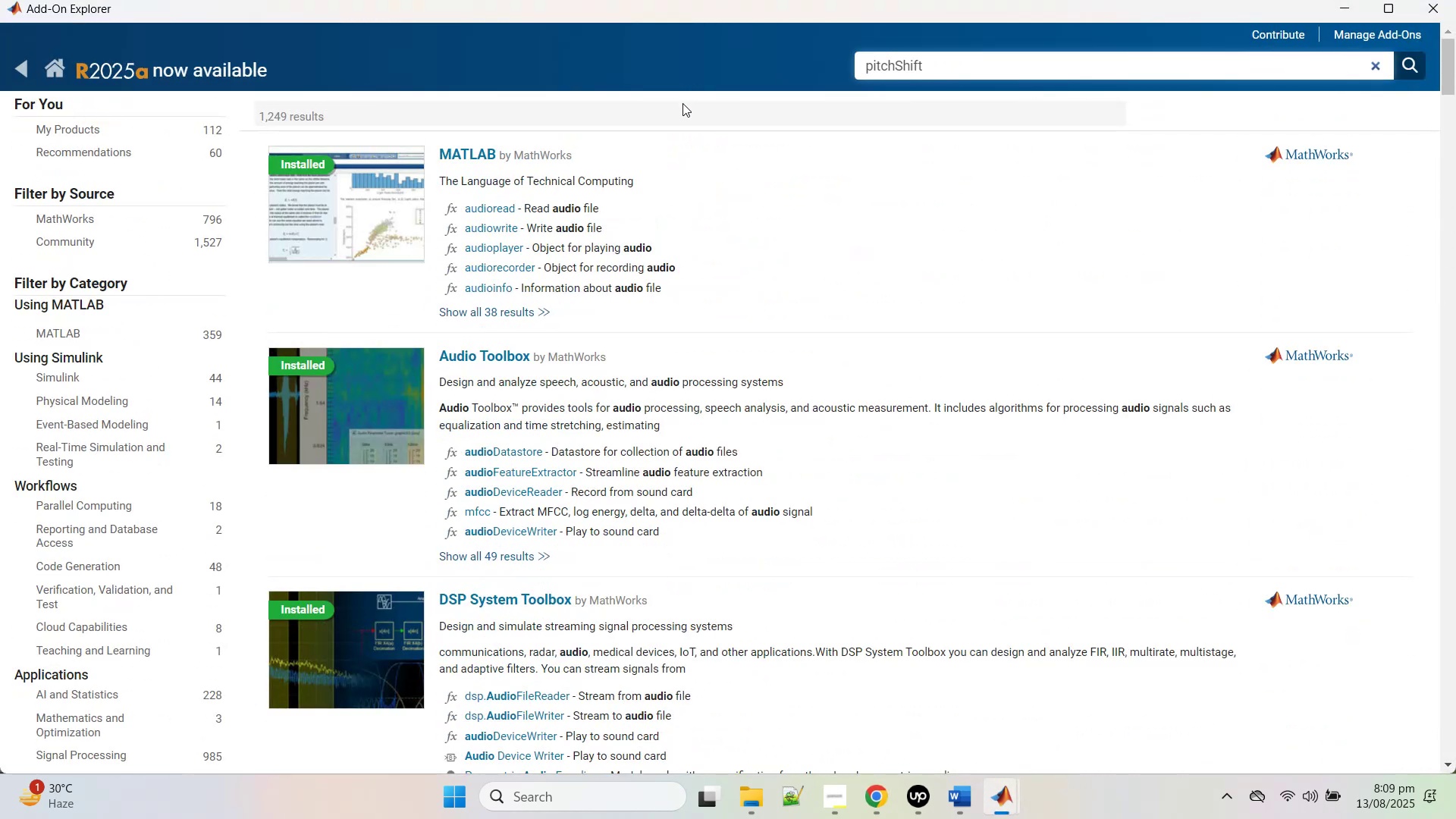 
key(Enter)
 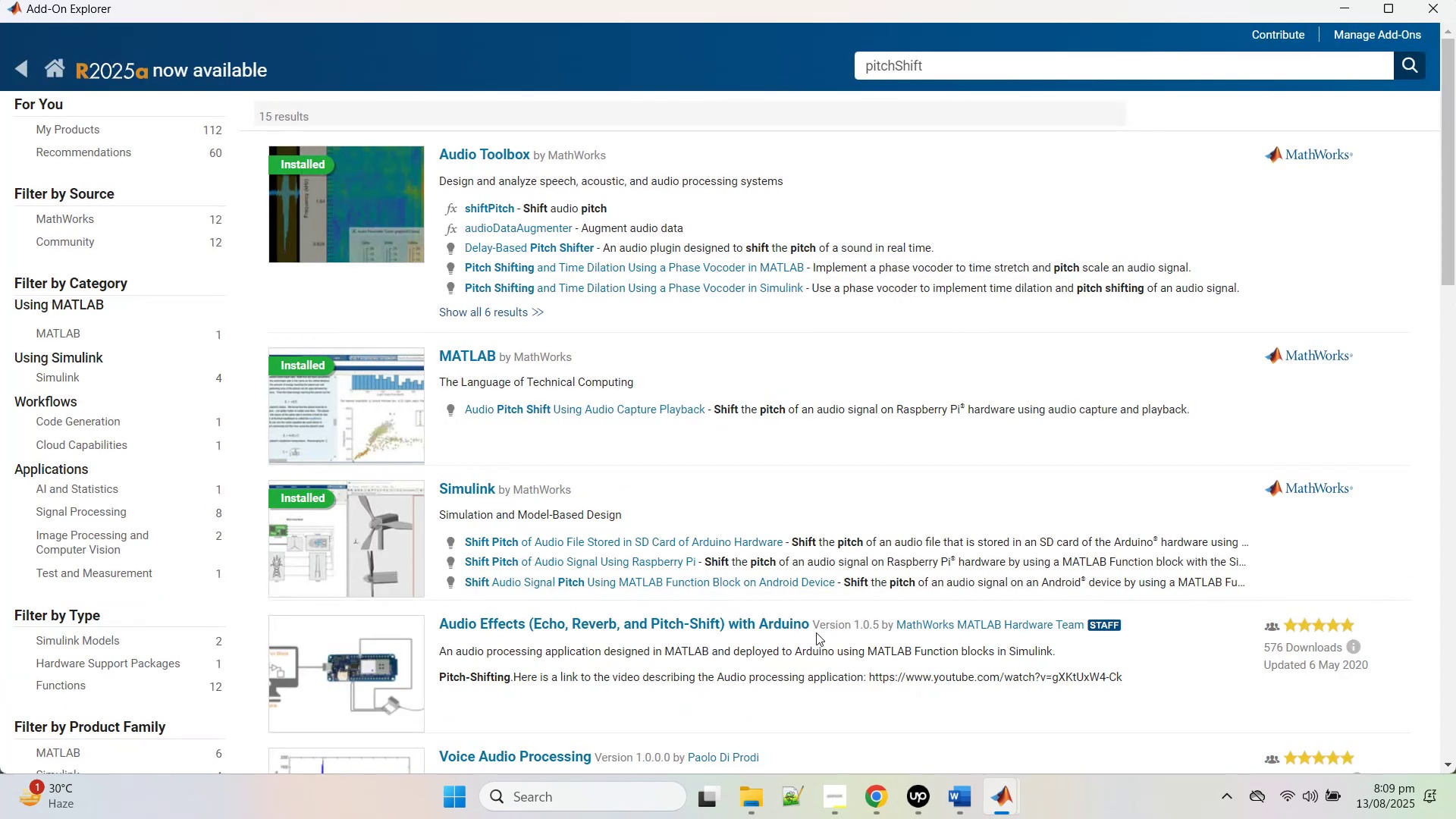 
wait(7.82)
 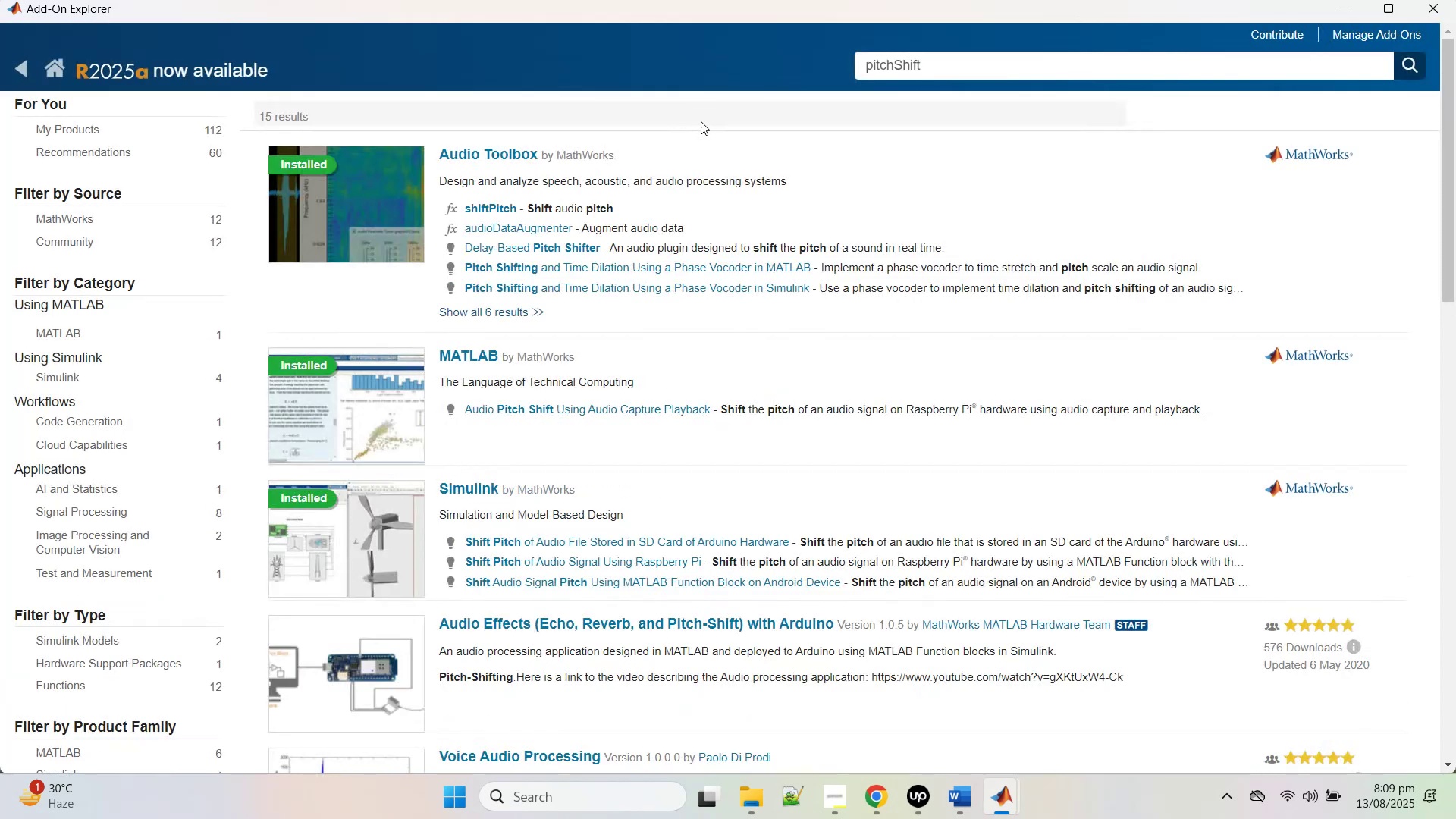 
scroll: coordinate [791, 629], scroll_direction: down, amount: 2.0
 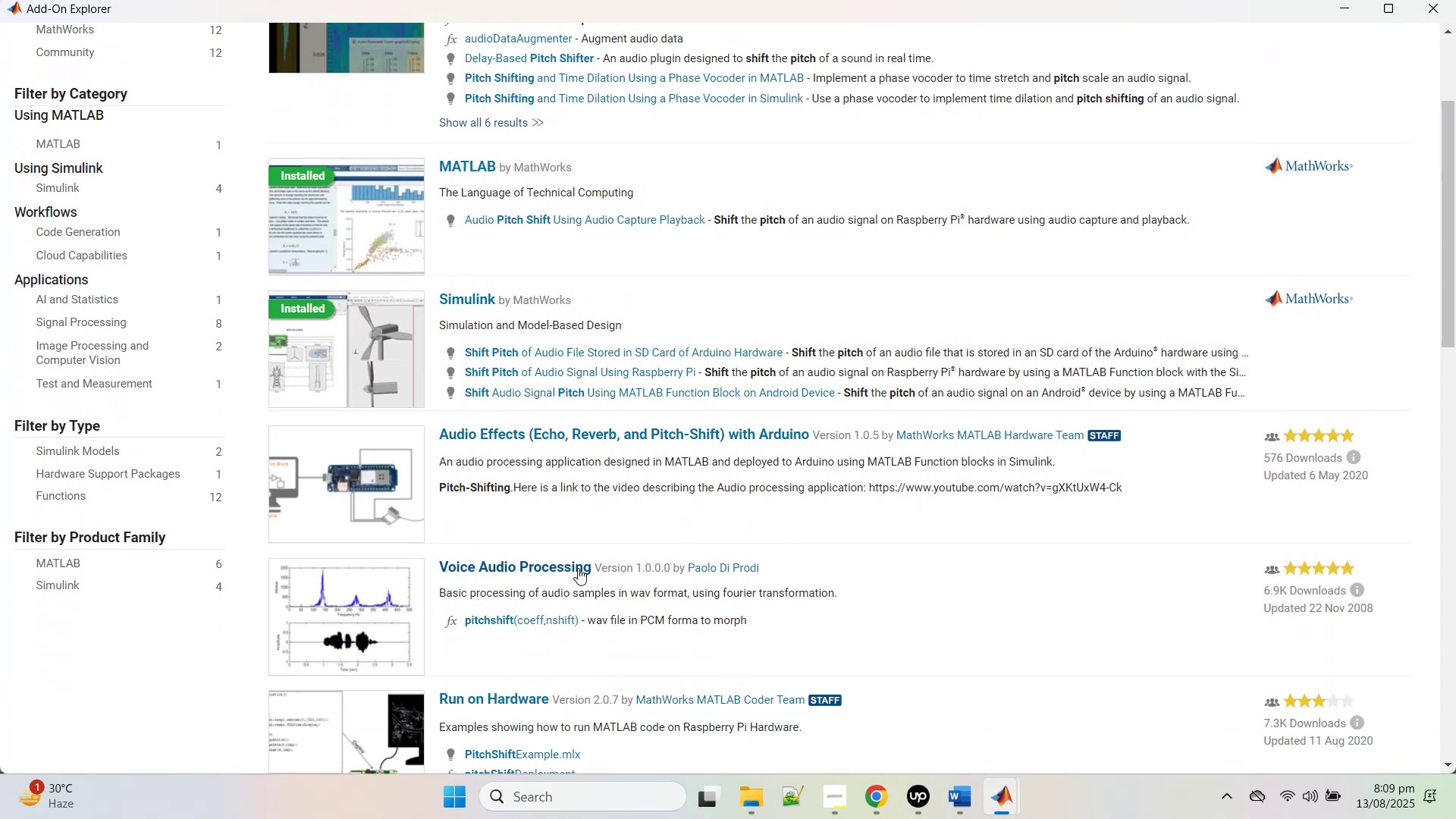 
left_click([578, 568])
 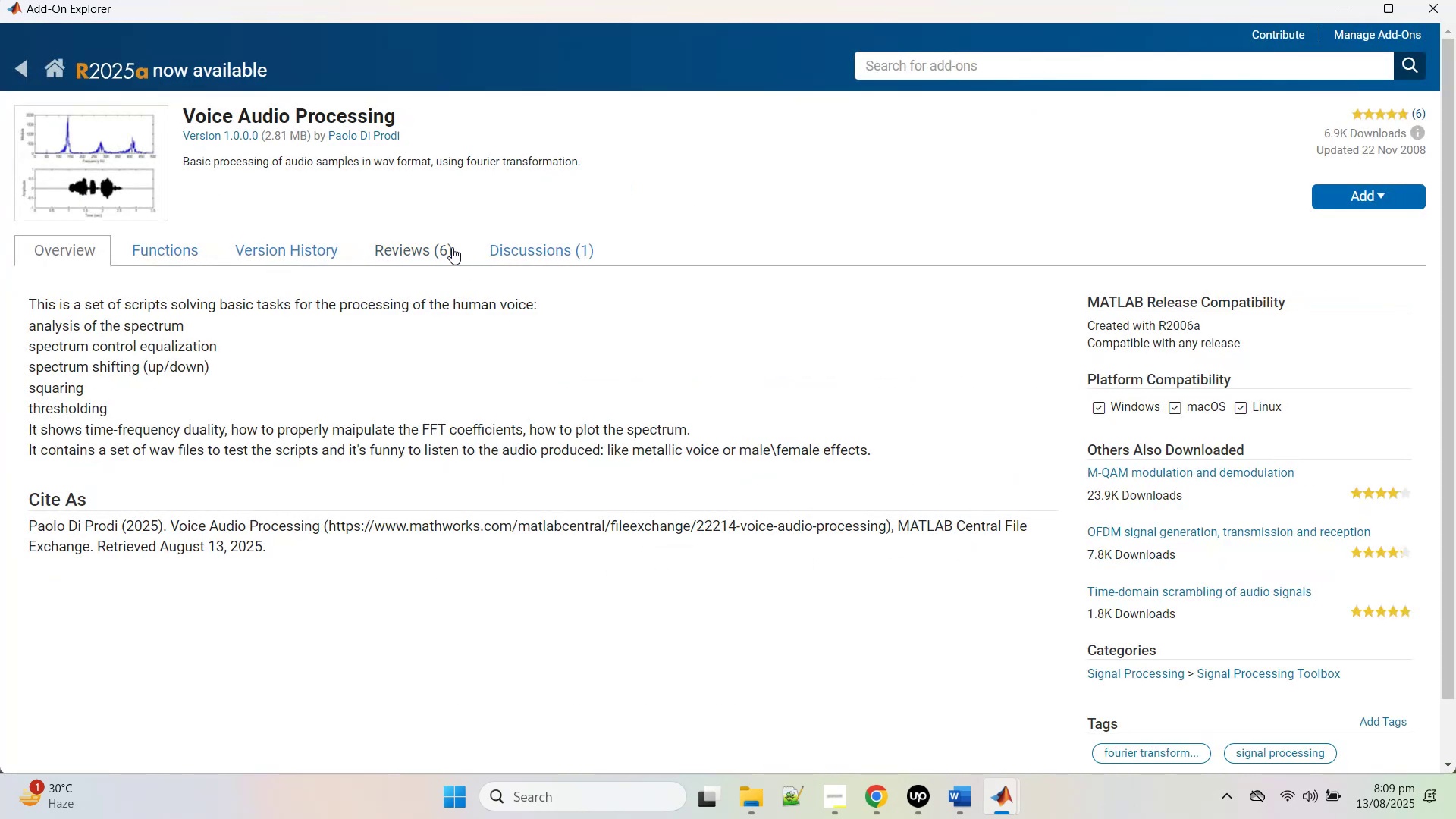 
wait(8.66)
 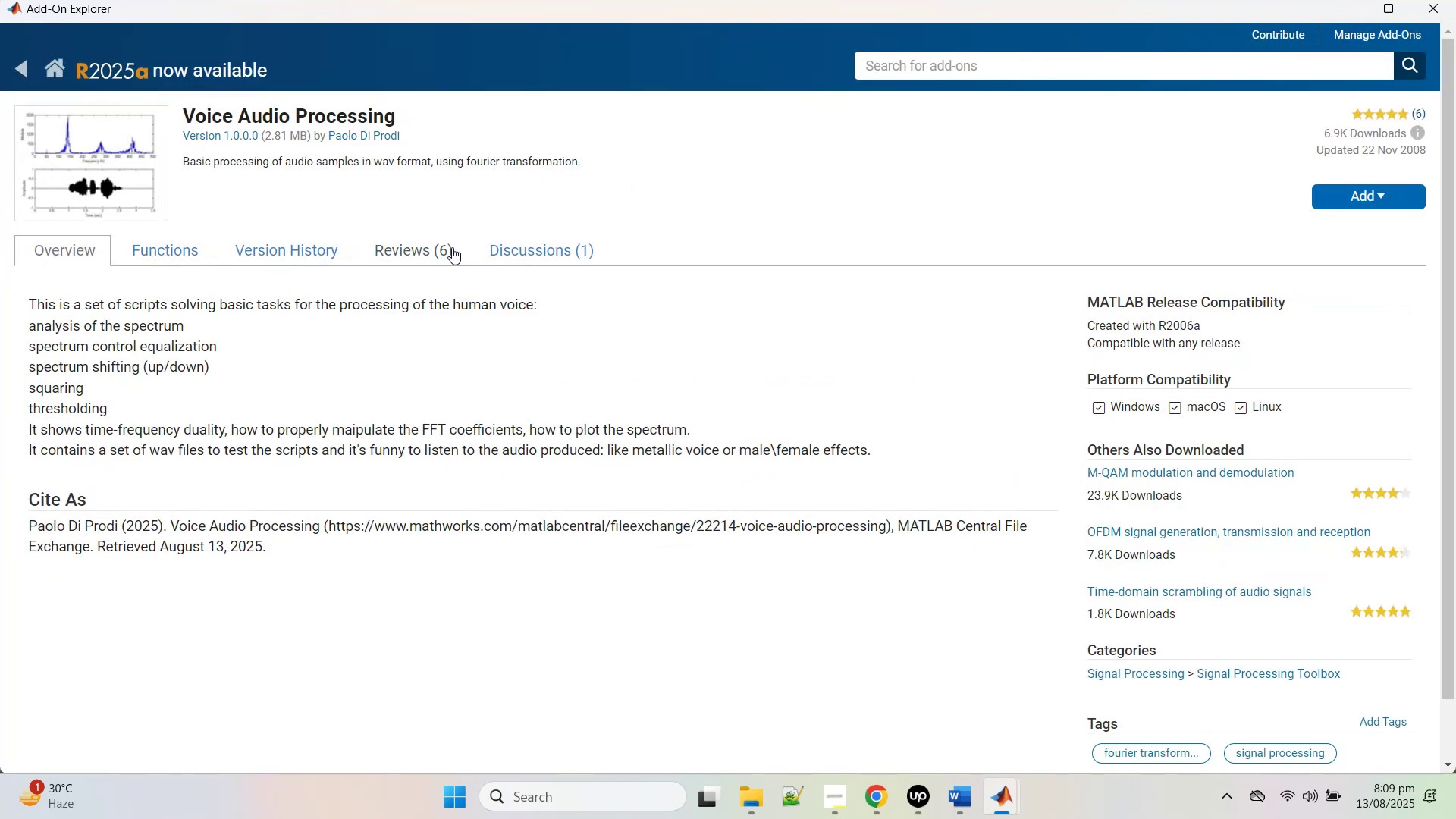 
left_click([22, 65])
 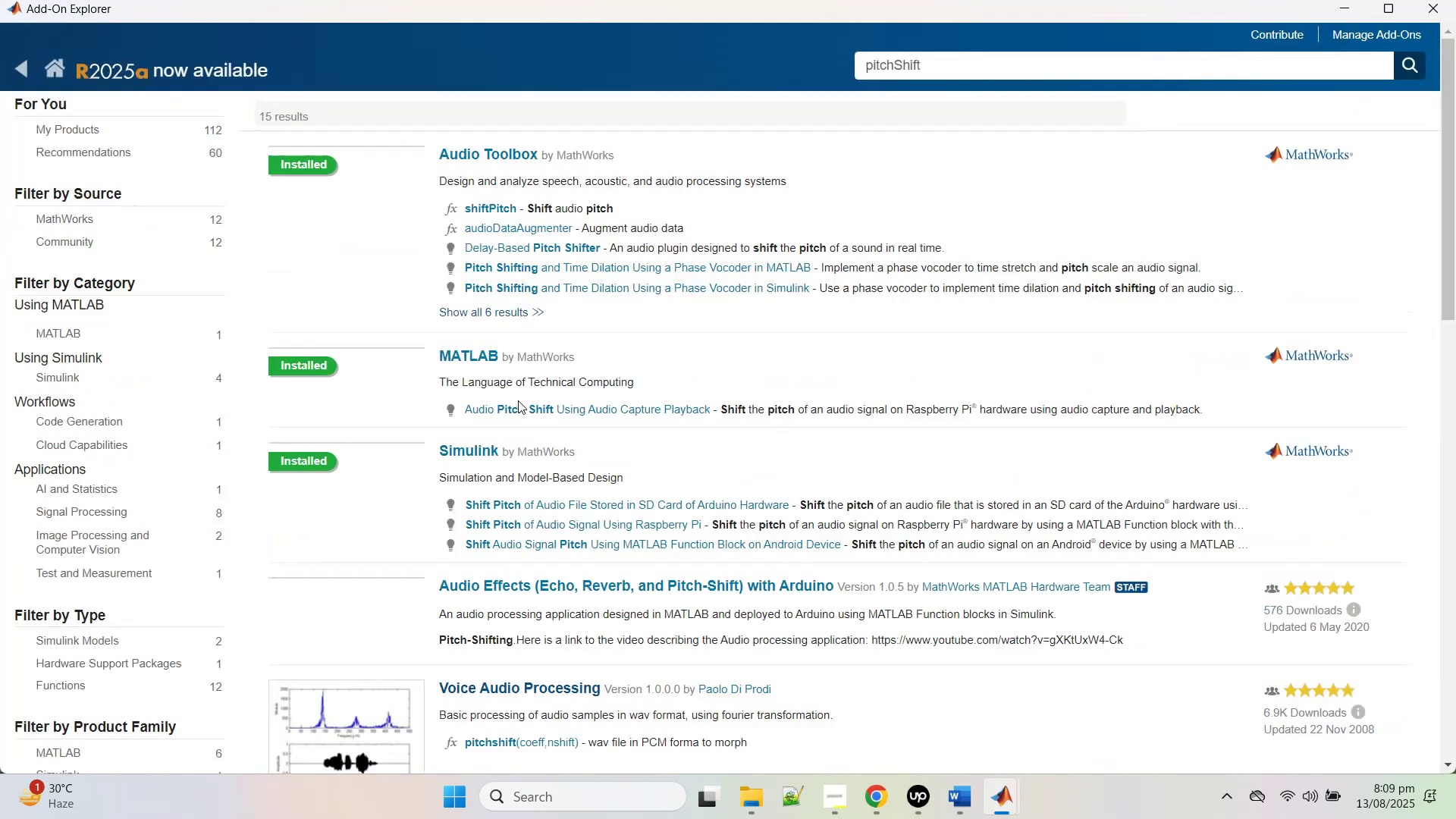 
scroll: coordinate [517, 393], scroll_direction: down, amount: 14.0
 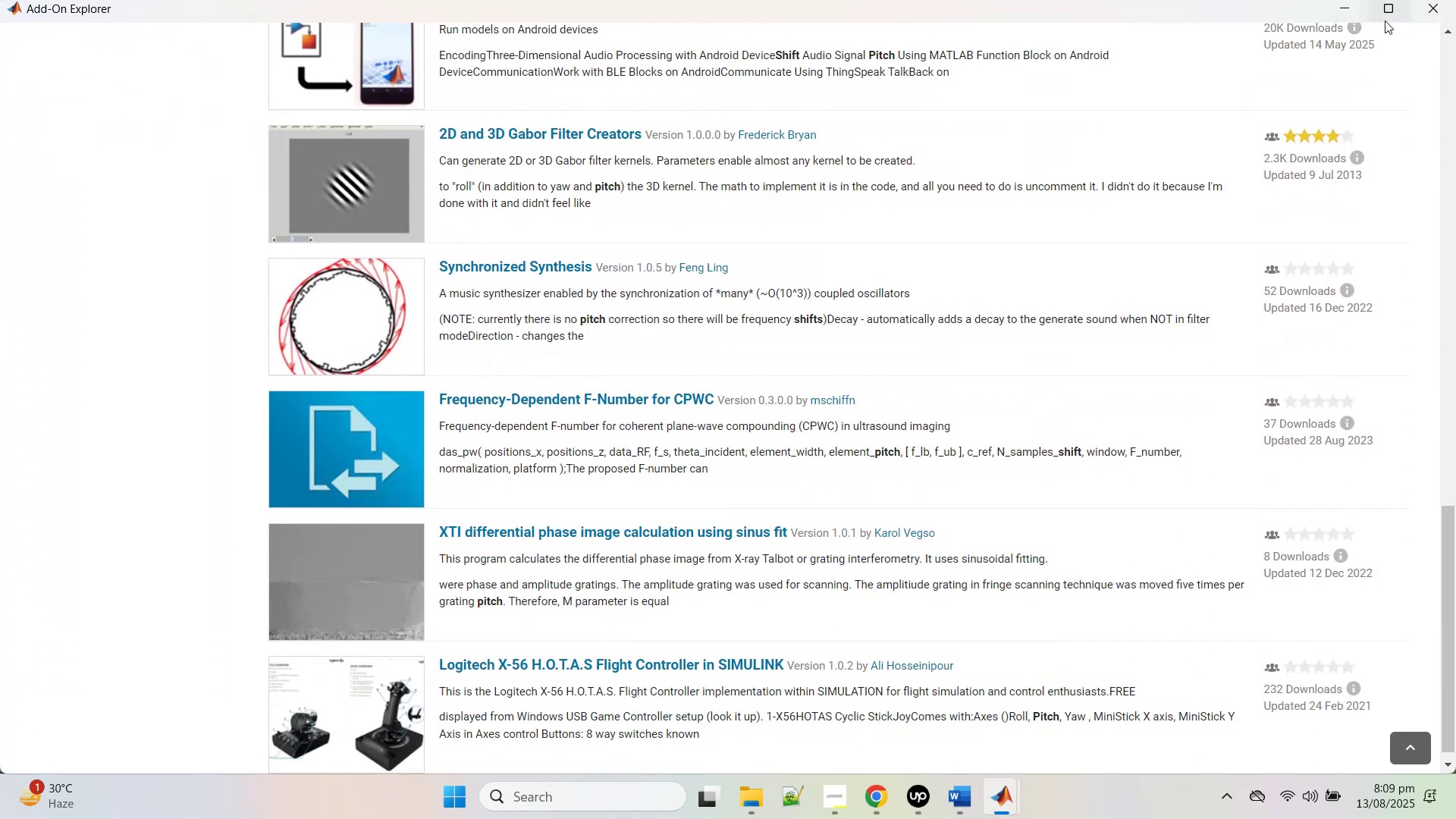 
left_click([1345, 3])
 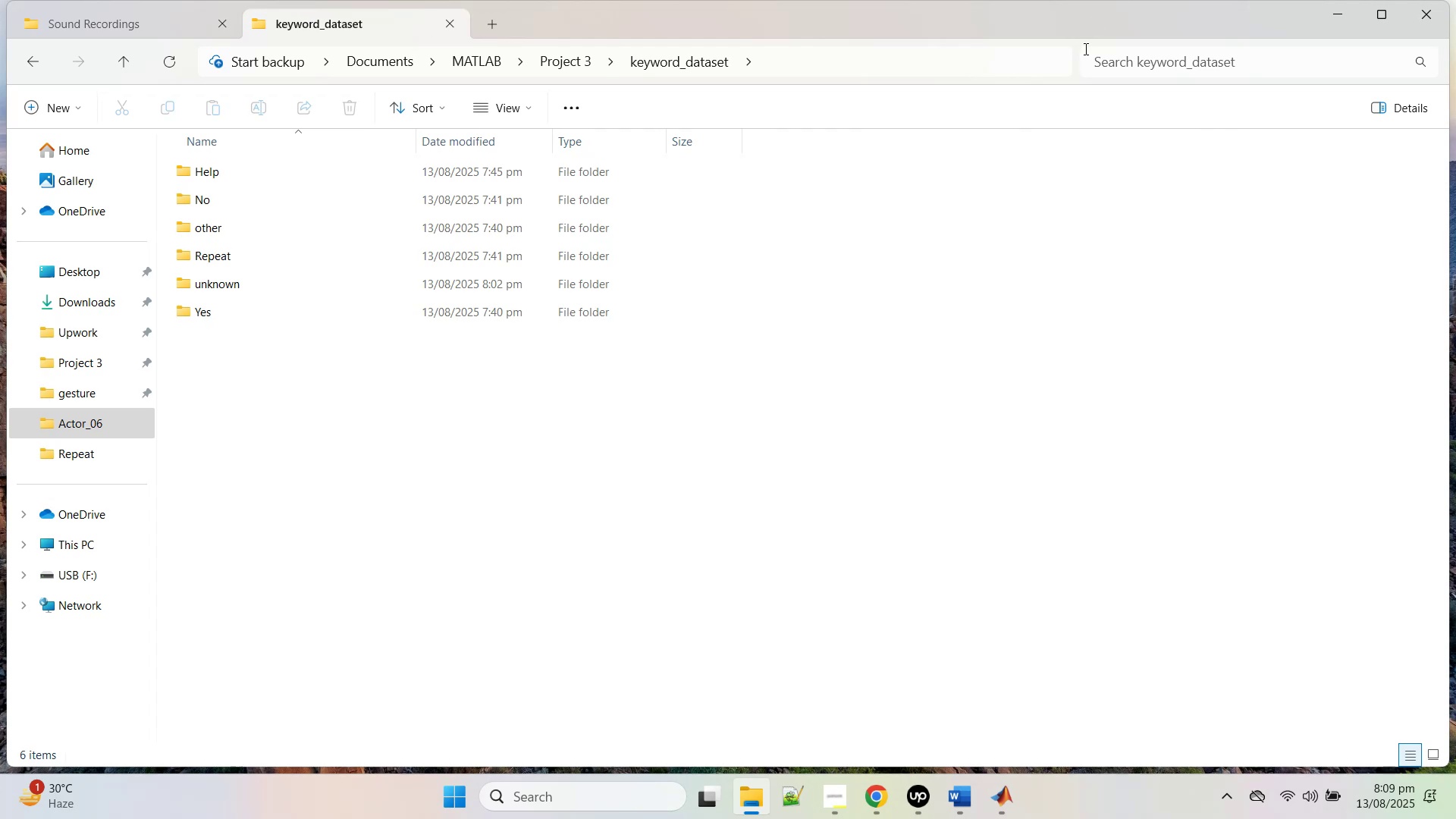 
left_click([1346, 9])
 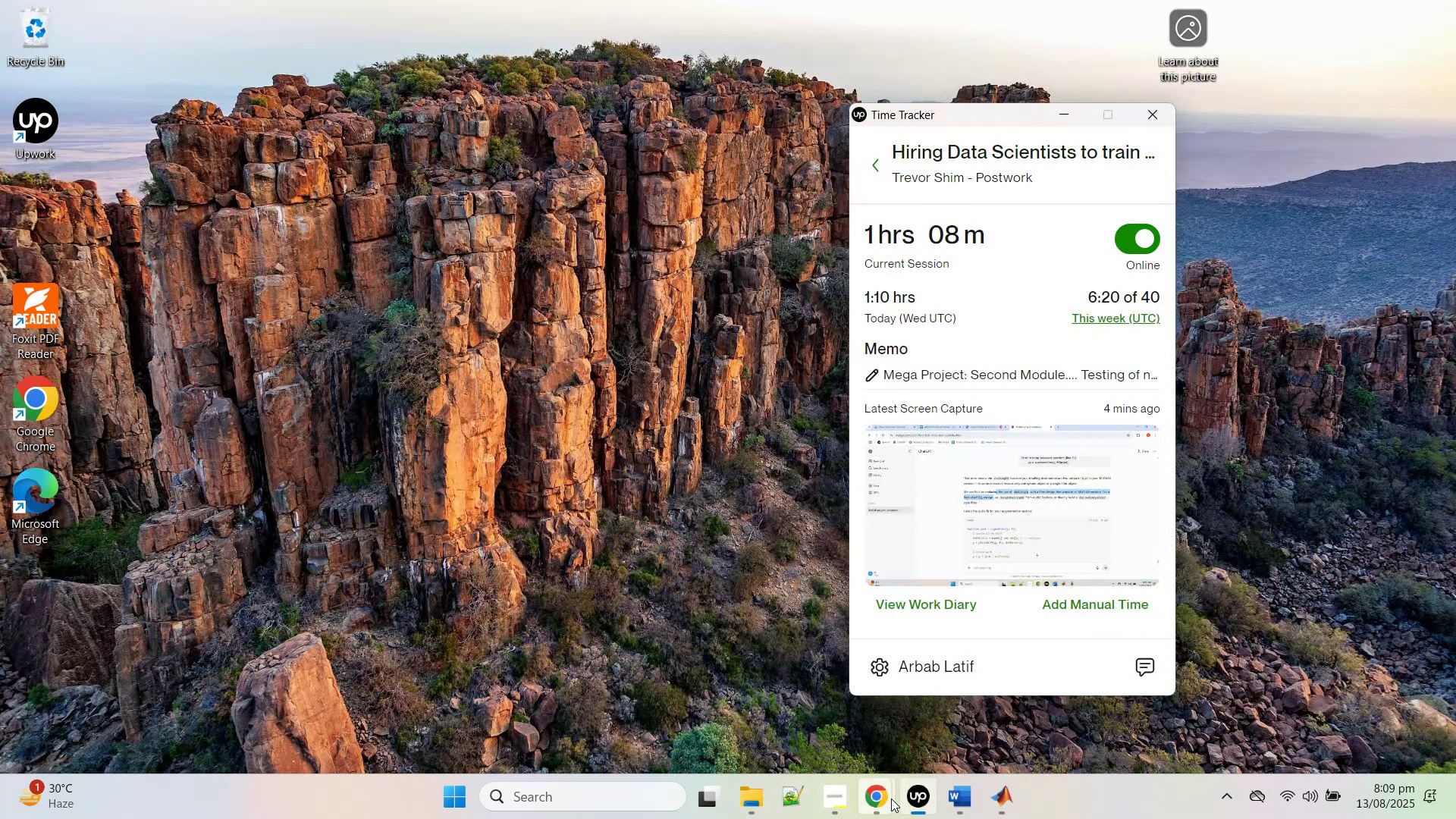 